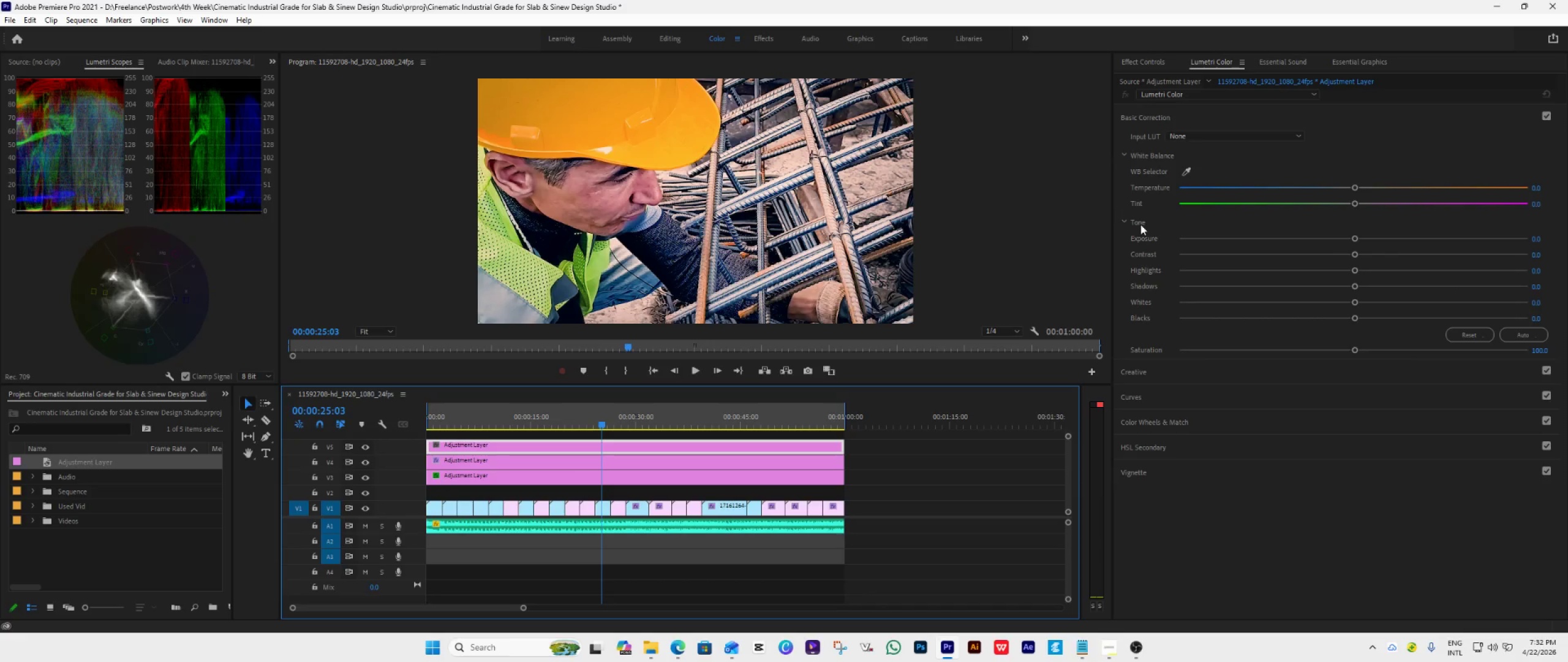 
left_click([1167, 118])
 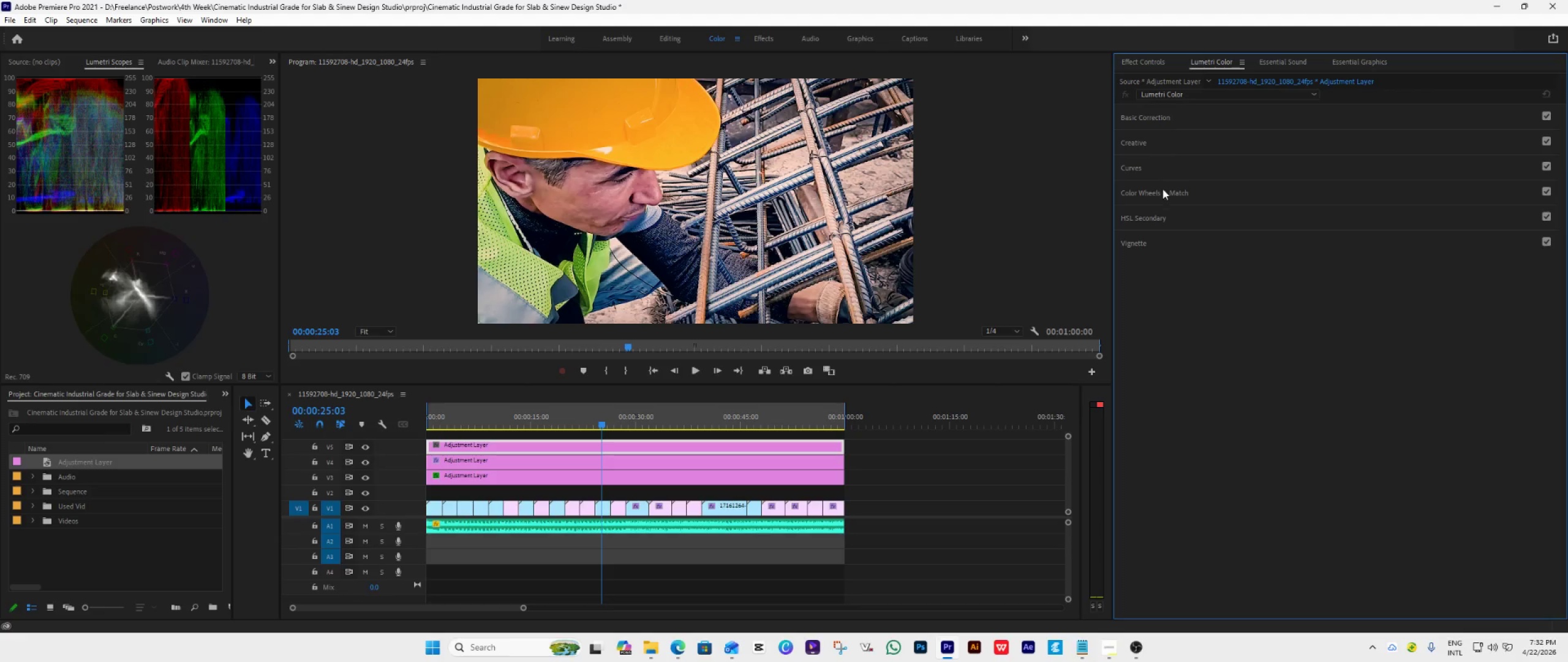 
left_click([1163, 189])
 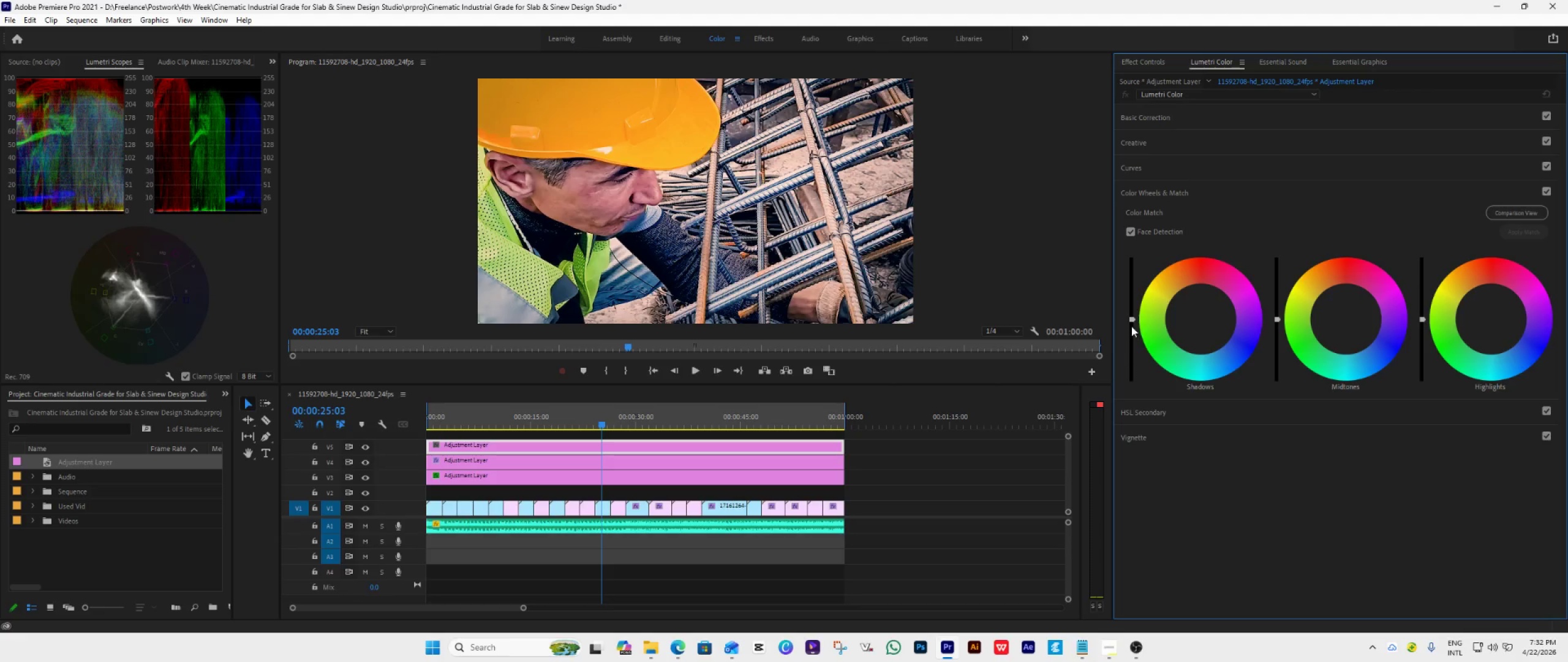 
left_click_drag(start_coordinate=[1131, 319], to_coordinate=[1096, 522])
 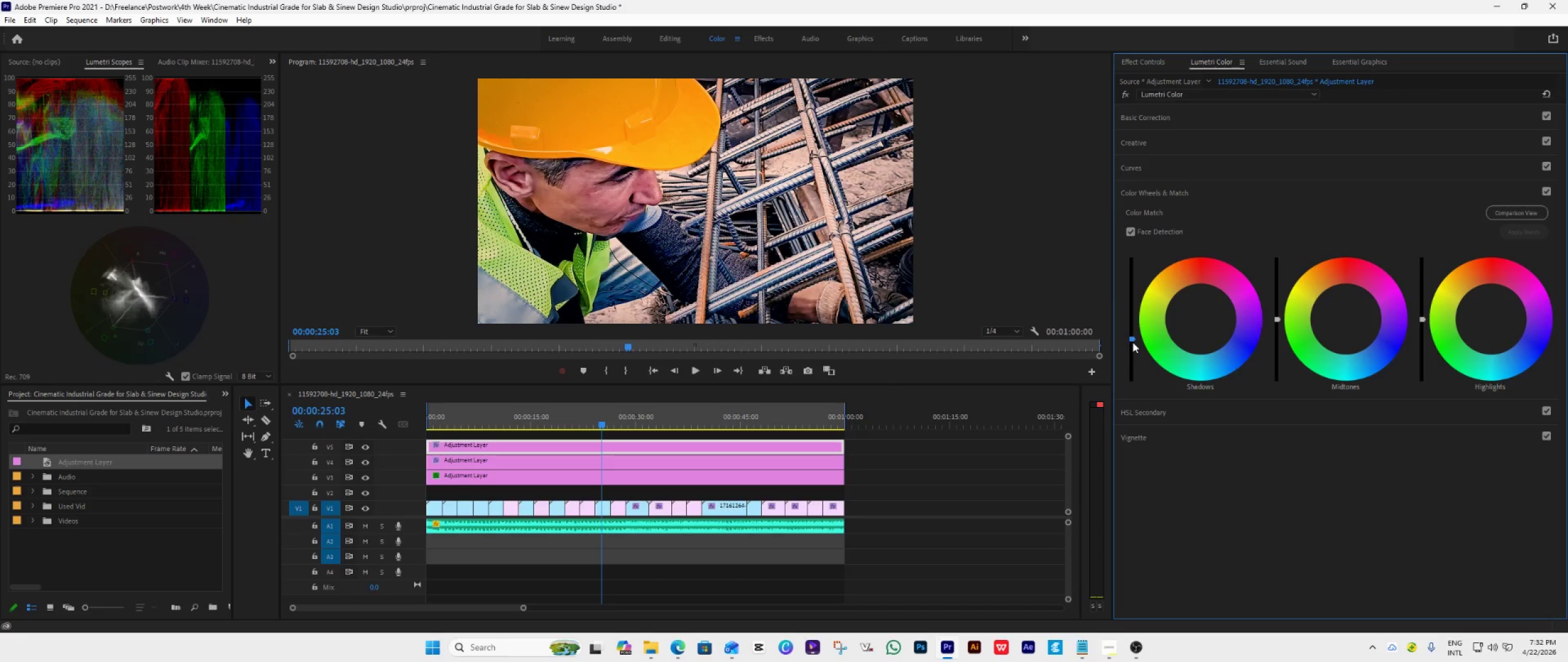 
left_click_drag(start_coordinate=[1133, 339], to_coordinate=[1134, 379])
 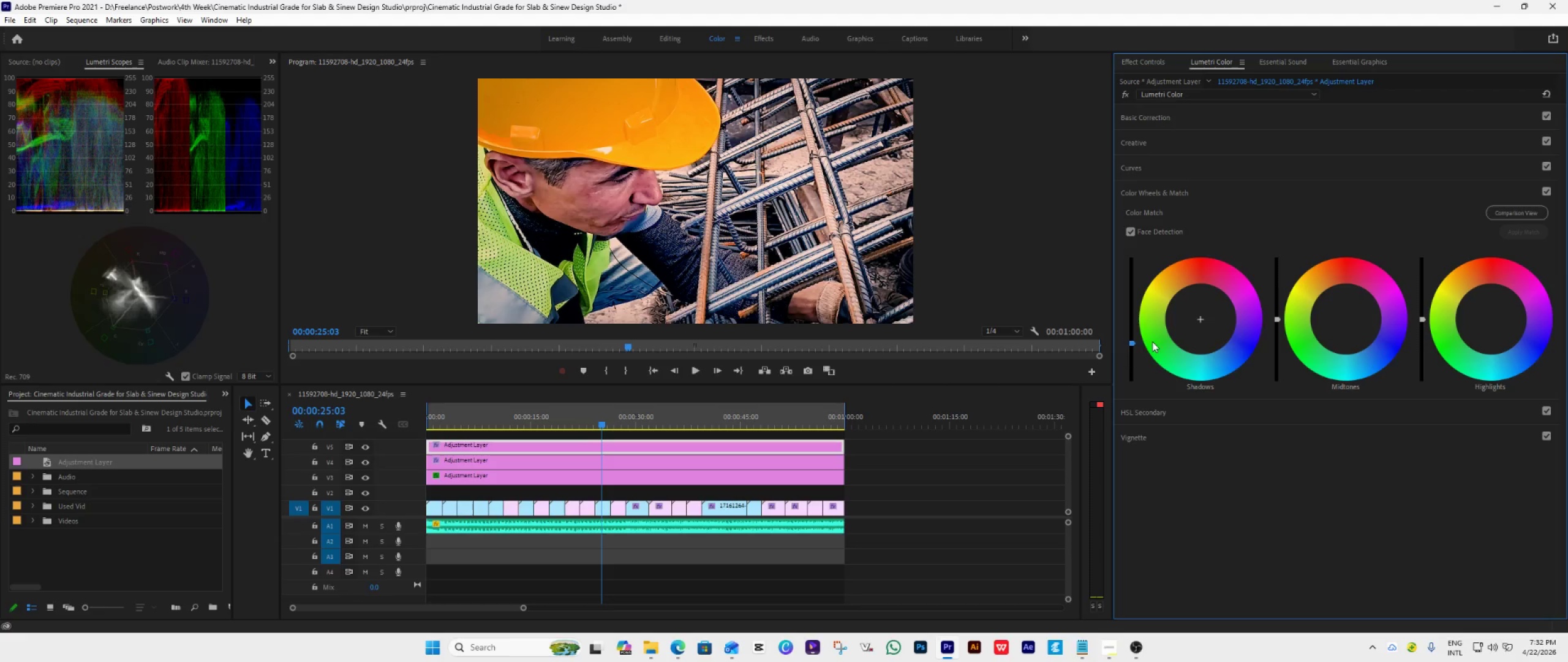 
left_click_drag(start_coordinate=[1133, 343], to_coordinate=[1132, 333])
 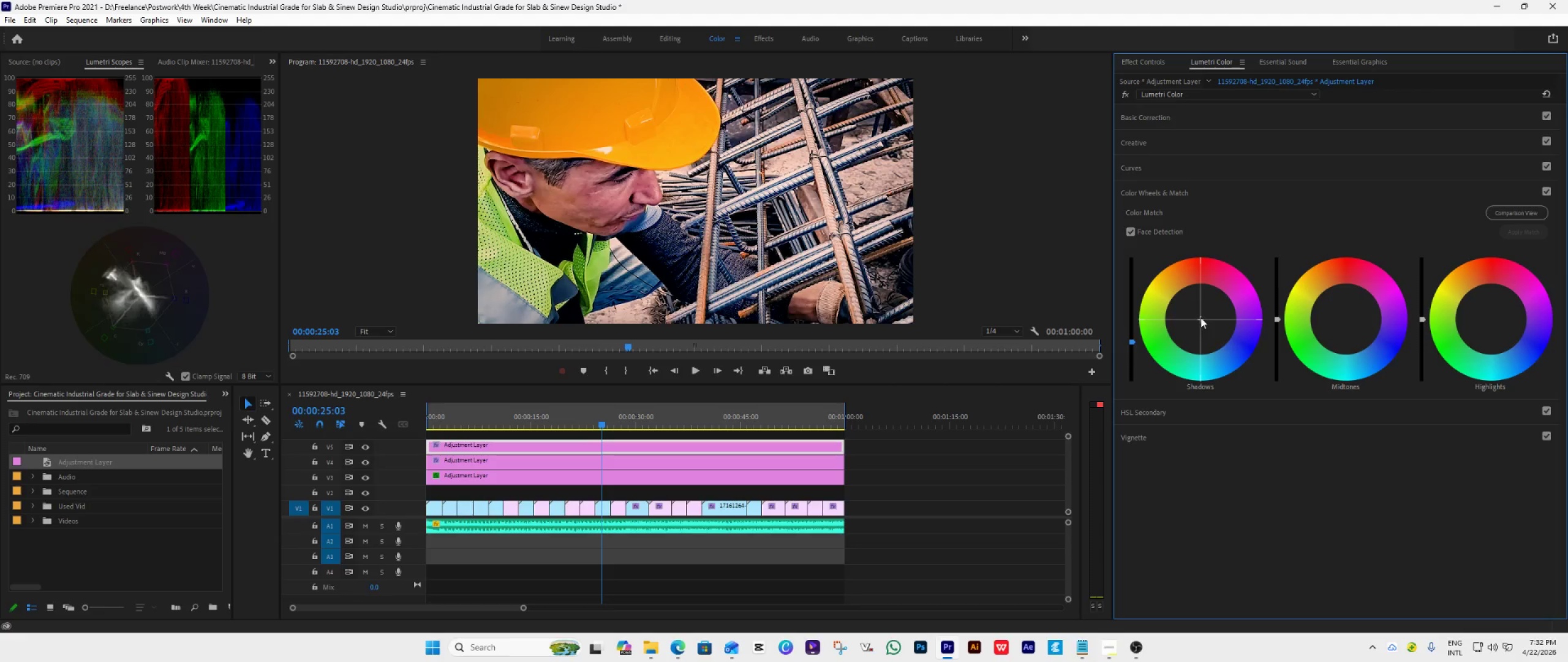 
left_click_drag(start_coordinate=[1201, 318], to_coordinate=[1261, 389])
 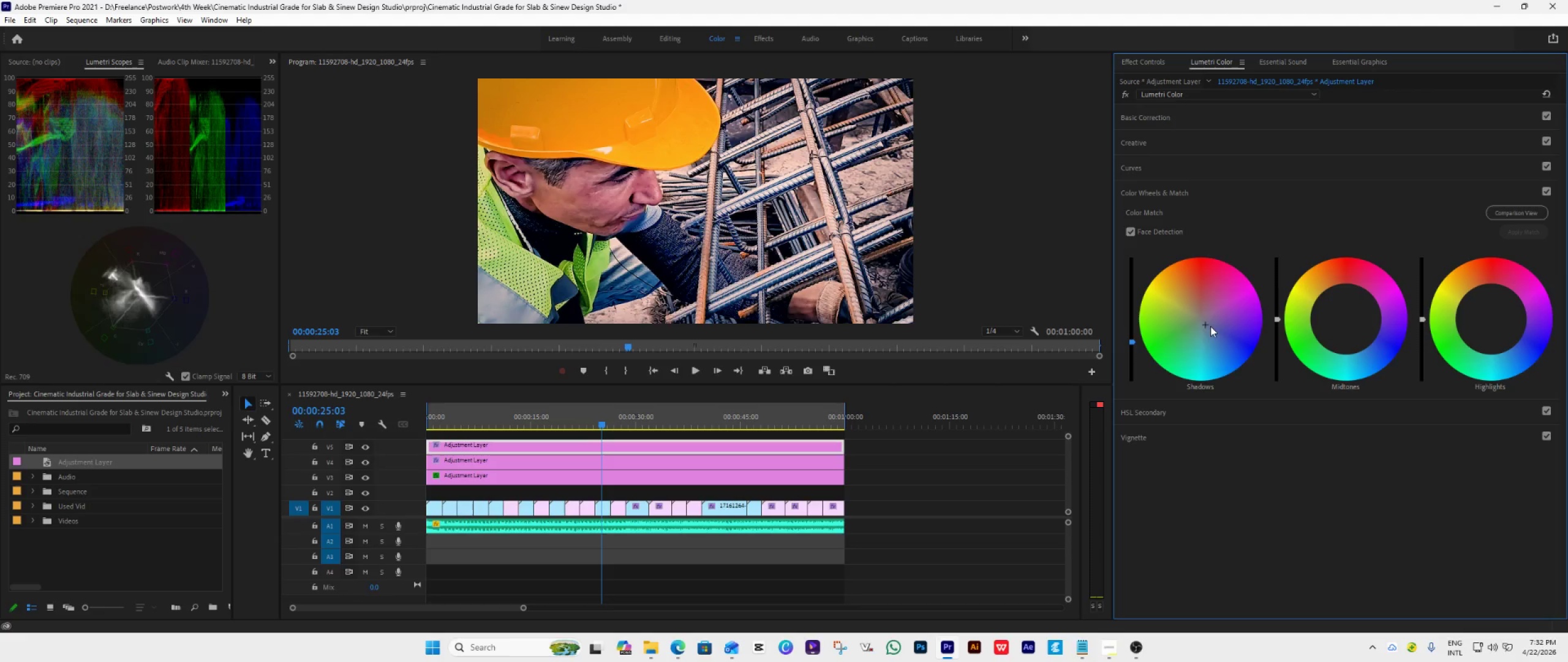 
left_click_drag(start_coordinate=[1205, 324], to_coordinate=[1231, 362])
 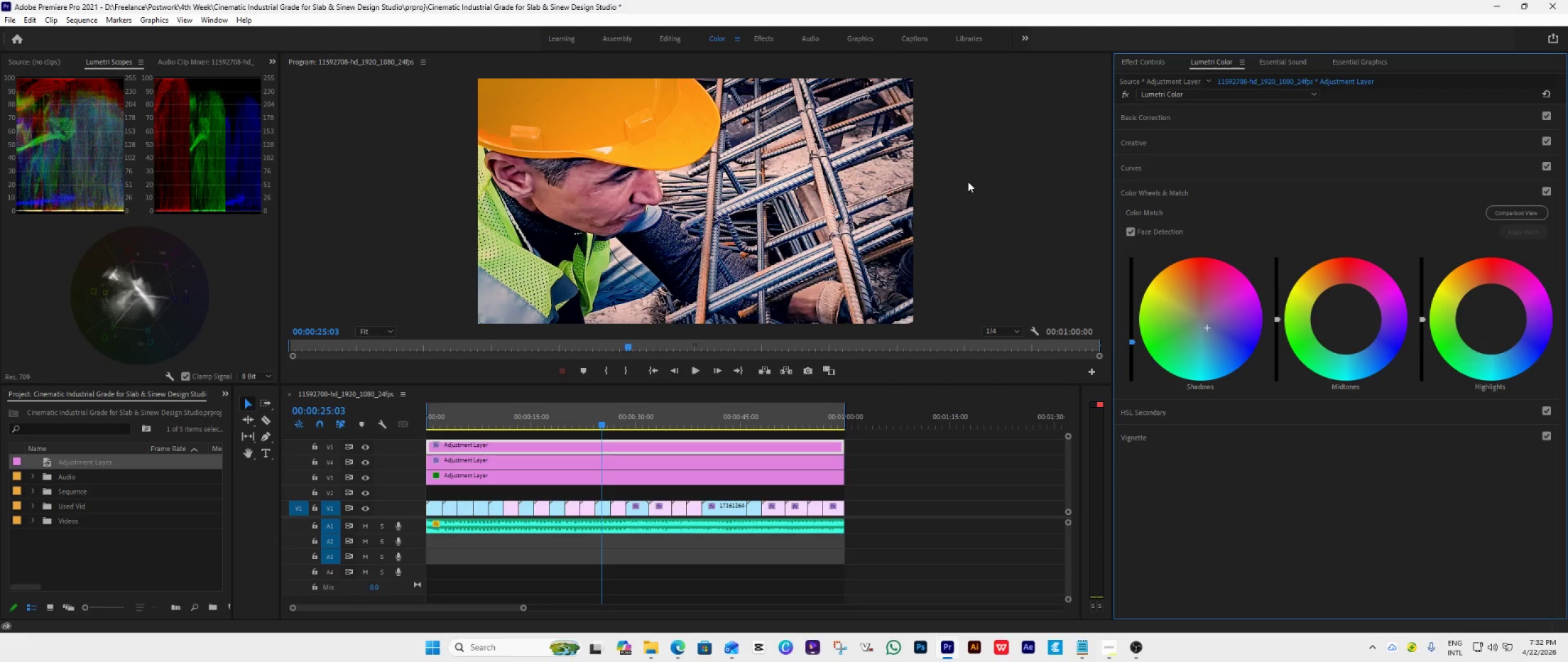 
wait(5.87)
 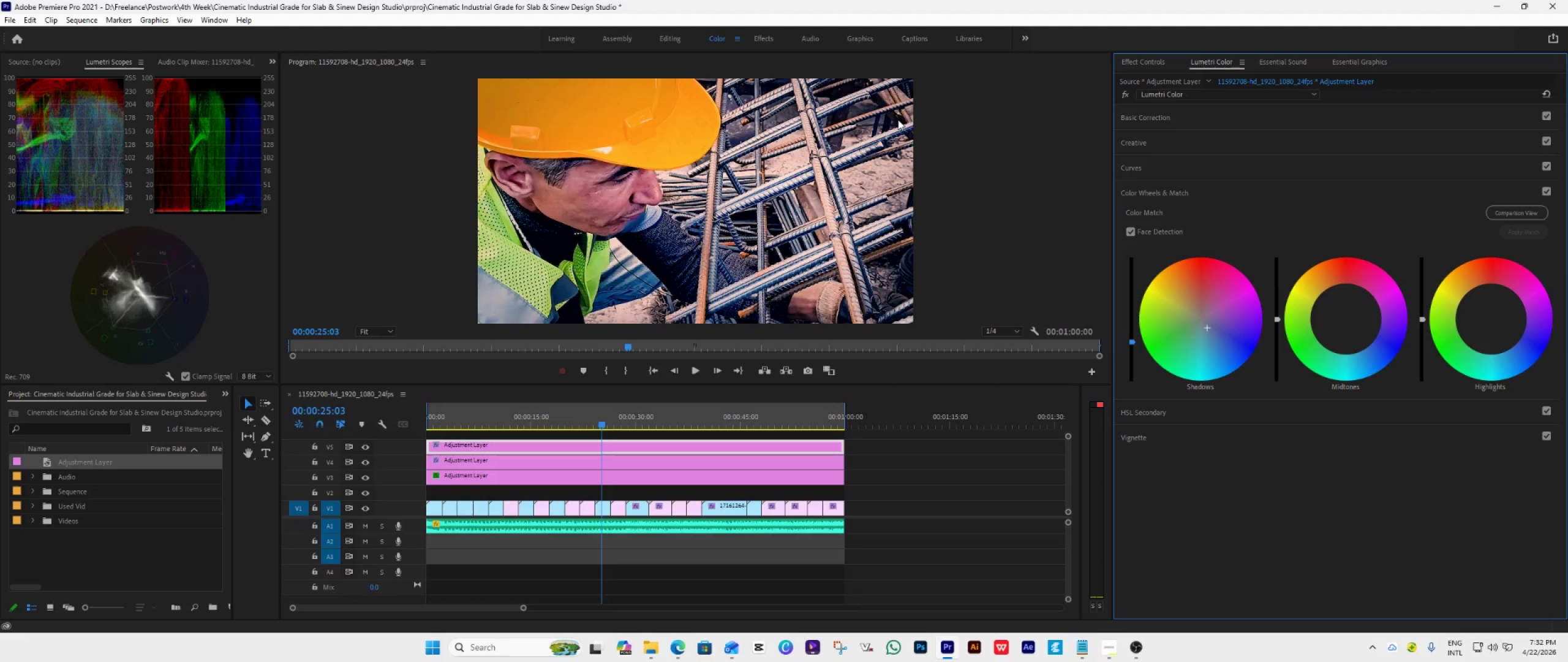 
left_click_drag(start_coordinate=[1210, 328], to_coordinate=[1205, 354])
 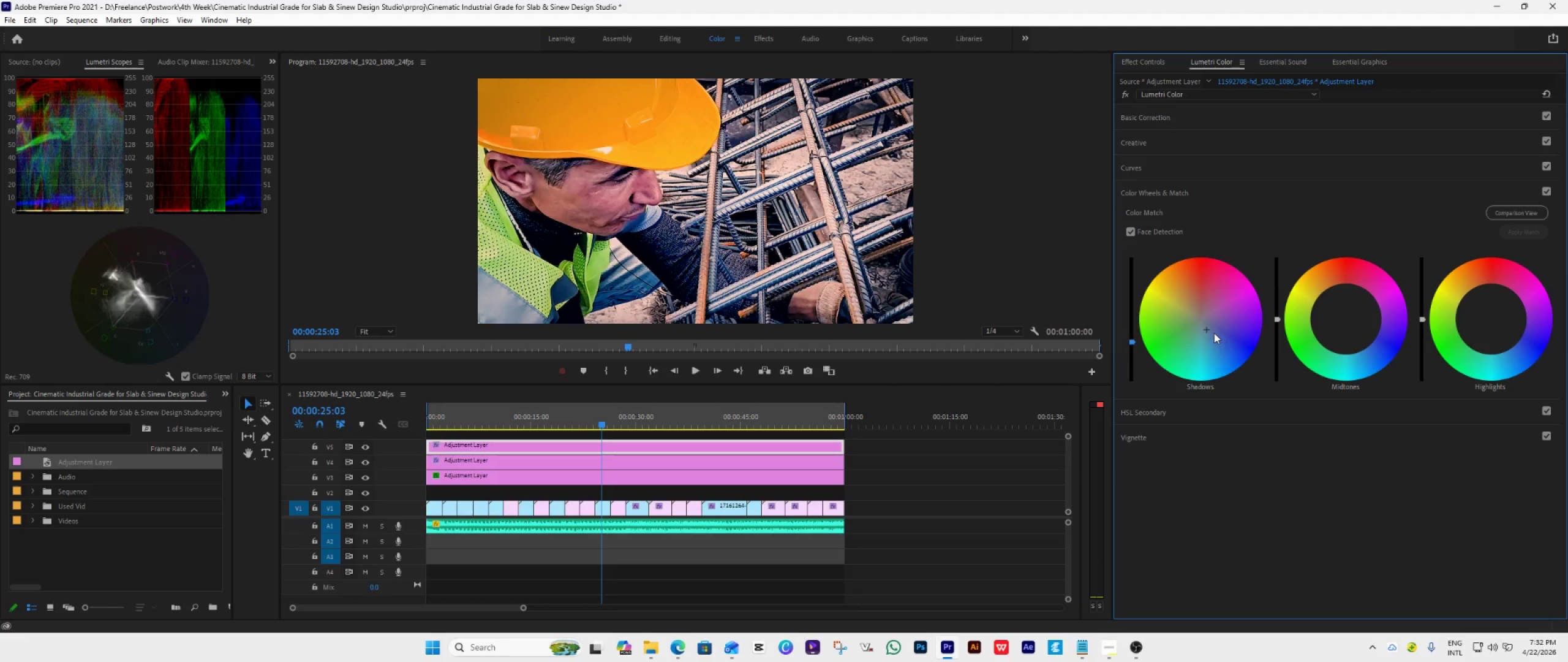 
left_click_drag(start_coordinate=[1206, 326], to_coordinate=[1214, 348])
 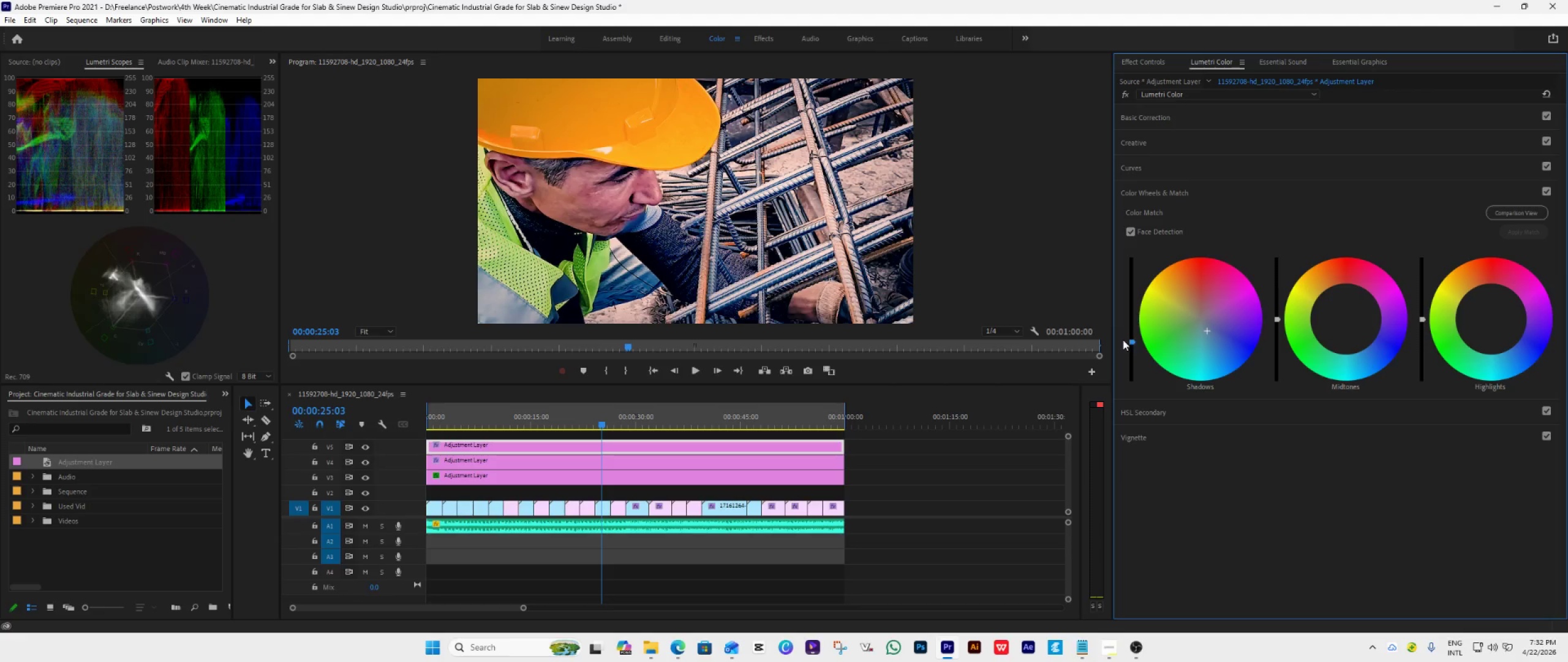 
left_click_drag(start_coordinate=[1131, 341], to_coordinate=[1137, 355])
 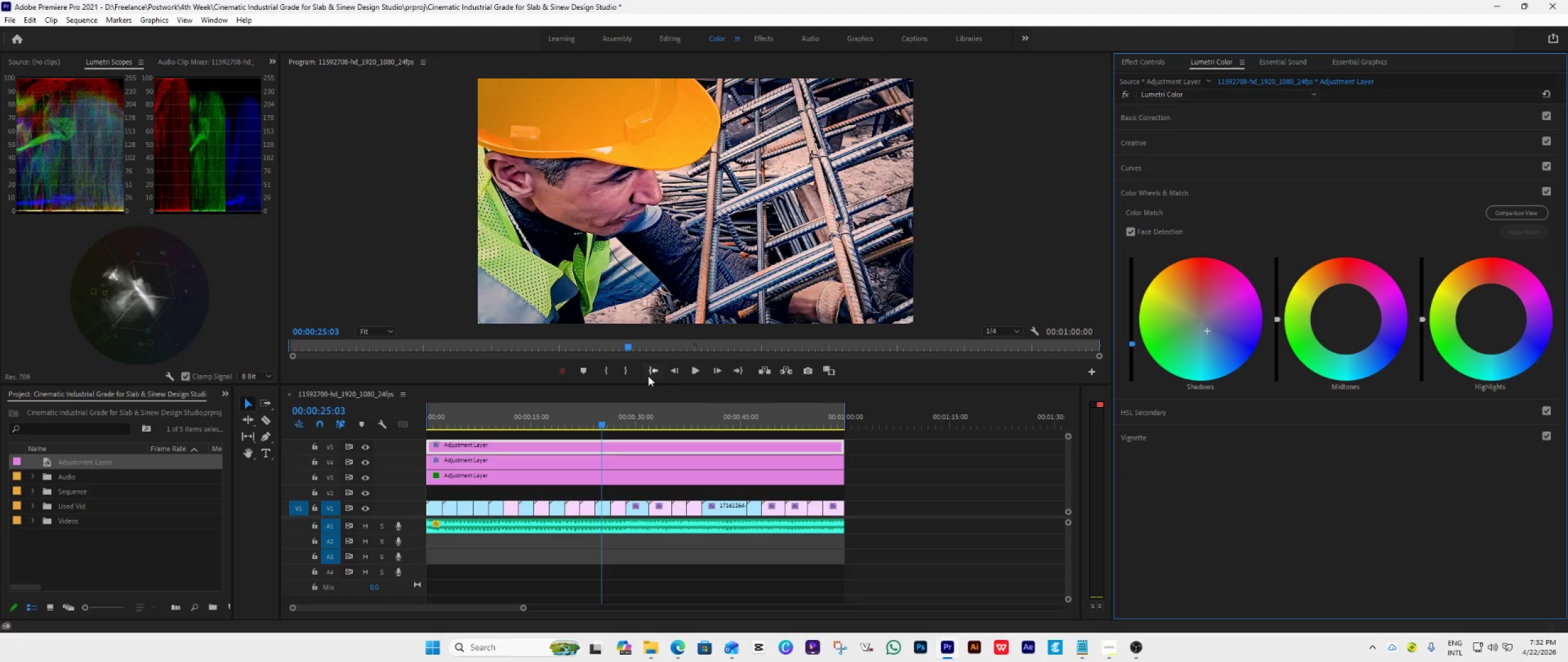 
left_click([647, 374])
 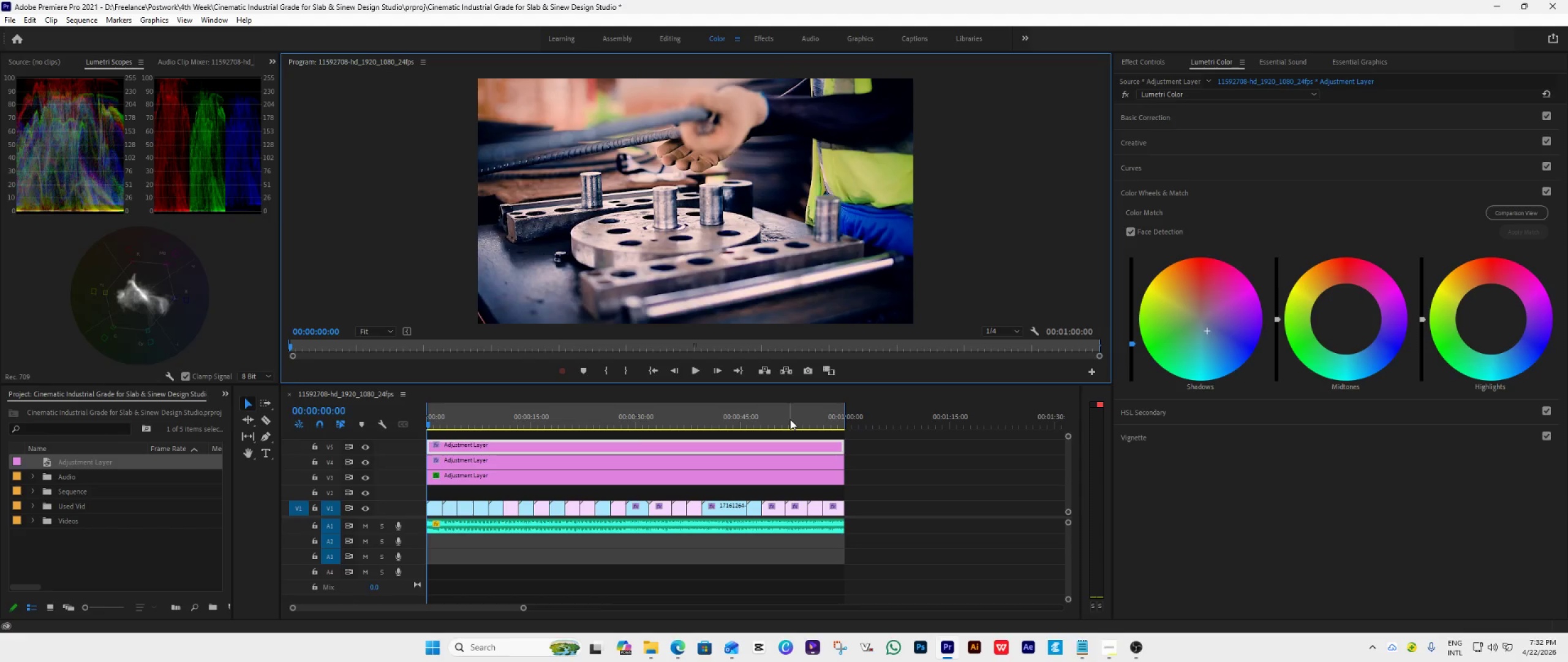 
key(Space)
 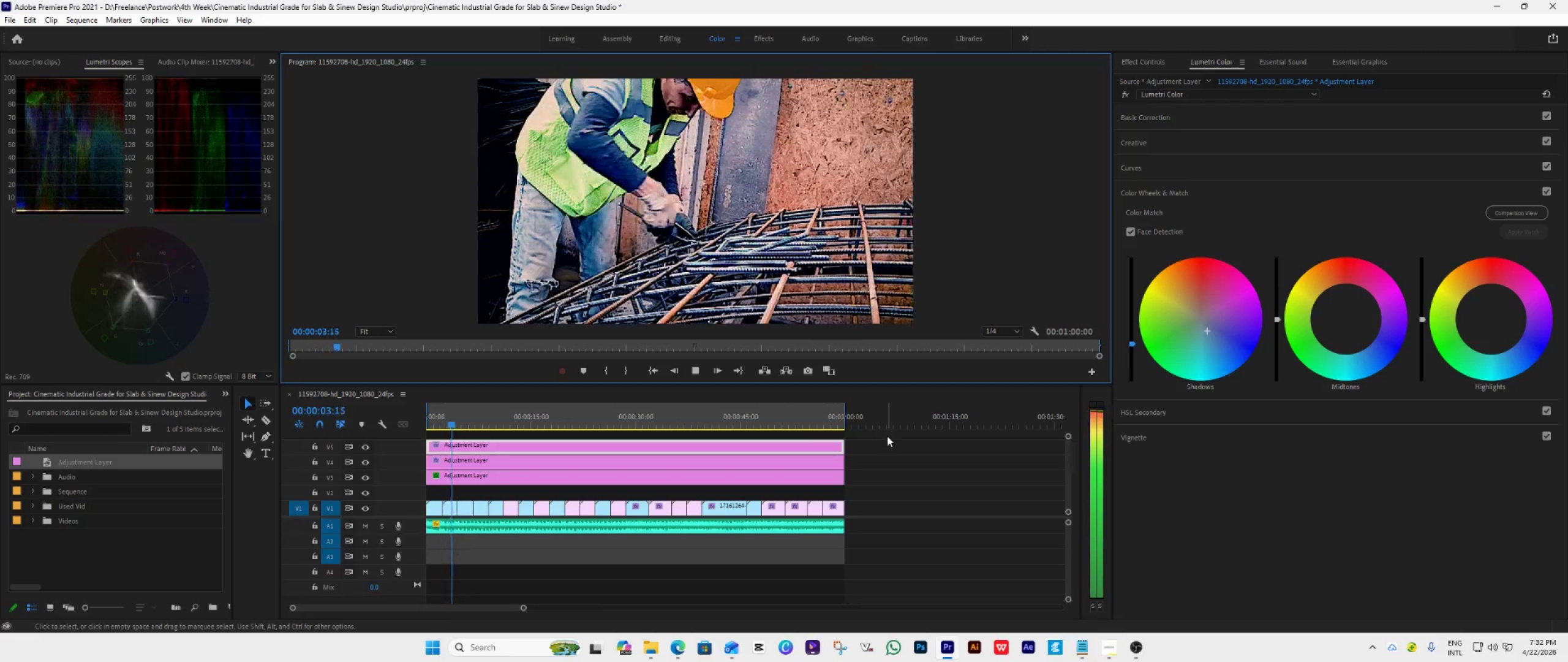 
key(Space)
 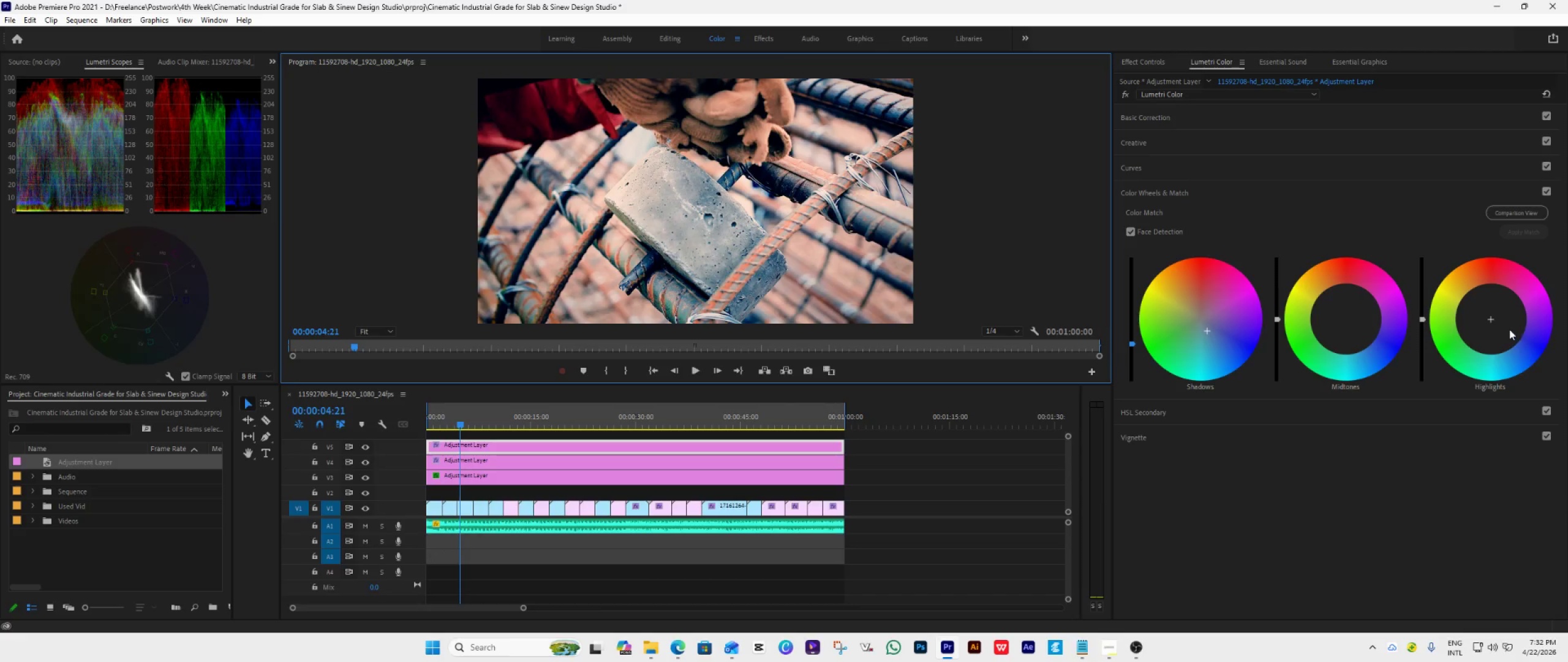 
left_click_drag(start_coordinate=[1491, 320], to_coordinate=[1482, 276])
 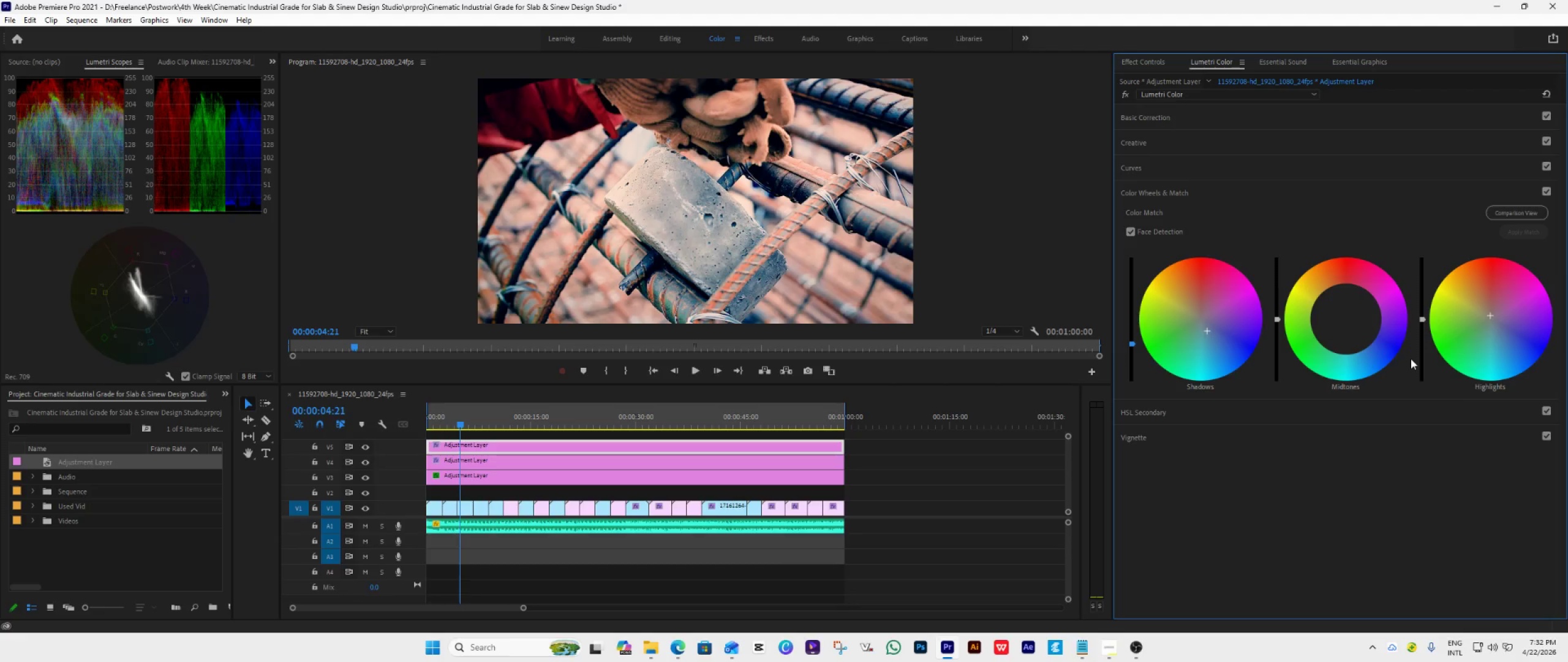 
left_click_drag(start_coordinate=[1422, 318], to_coordinate=[1439, 215])
 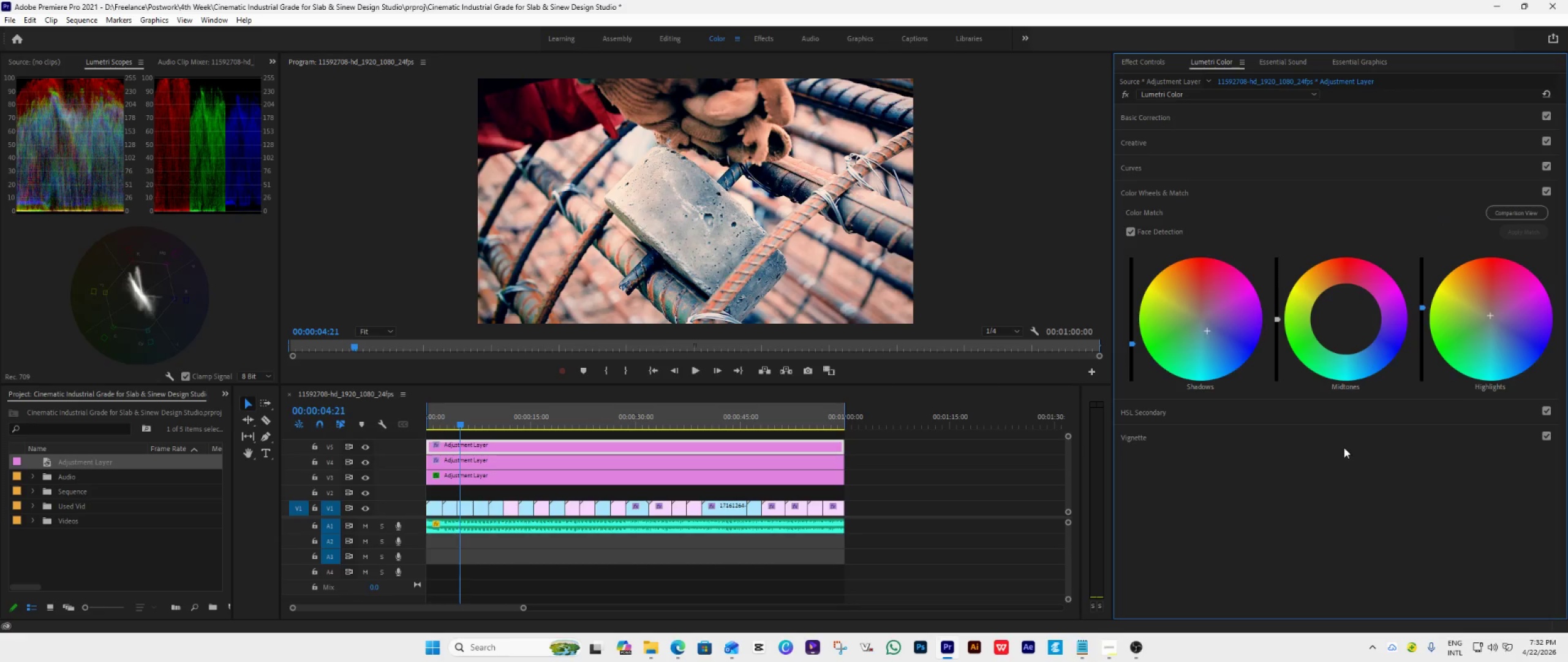 
key(Space)
 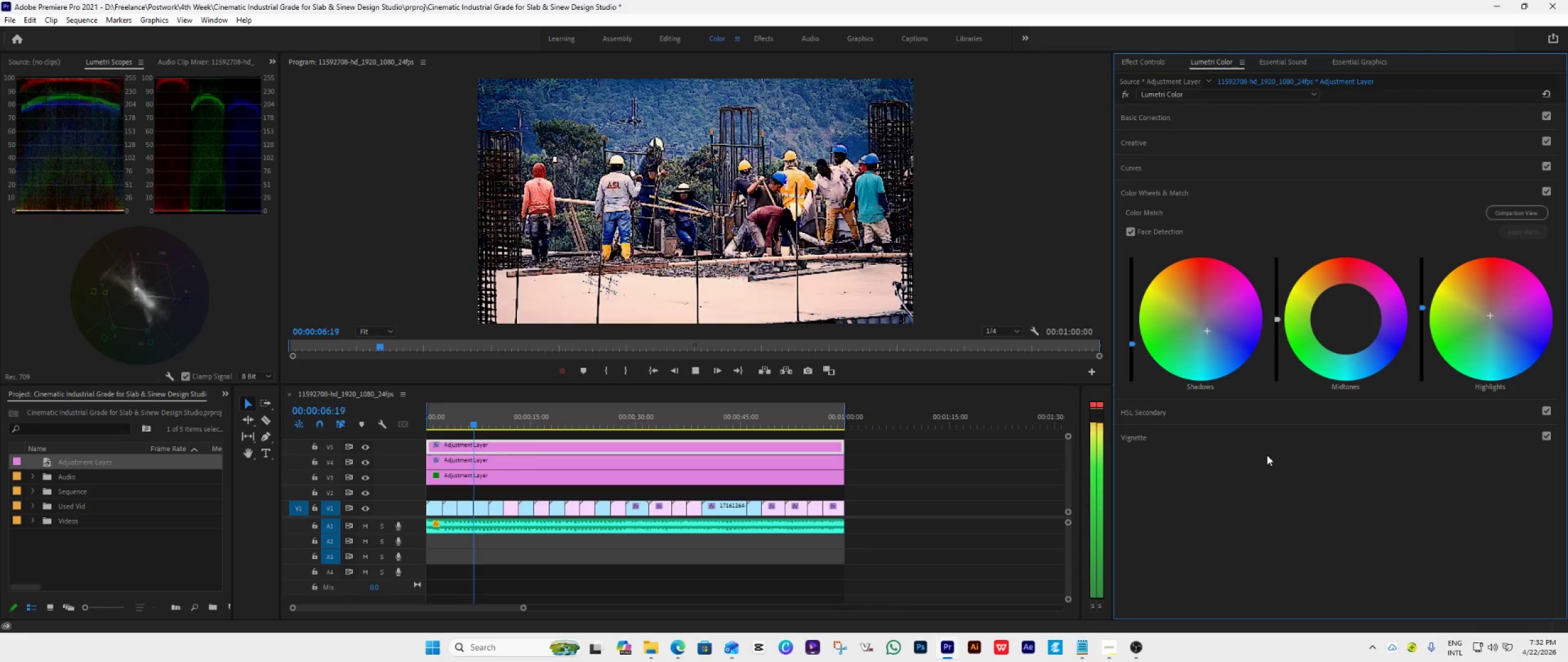 
key(Space)
 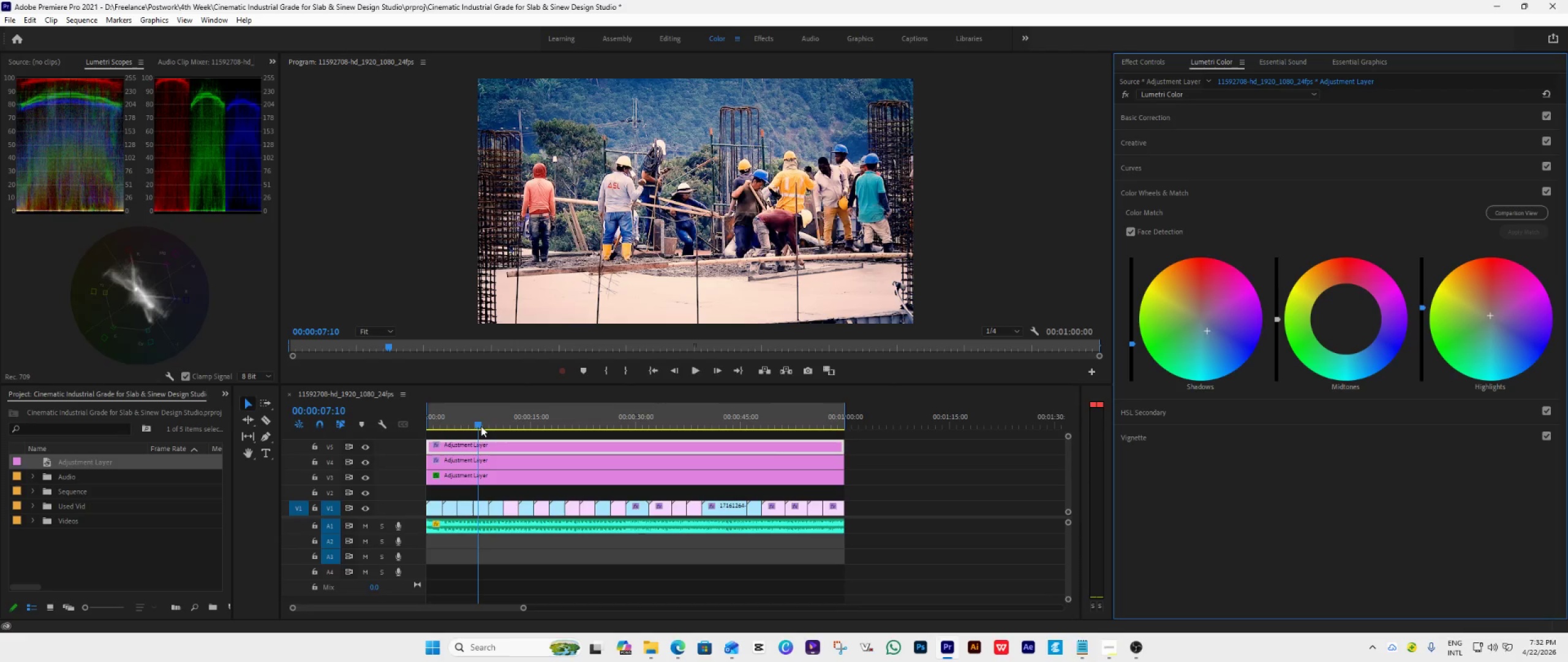 
left_click_drag(start_coordinate=[475, 424], to_coordinate=[467, 425])
 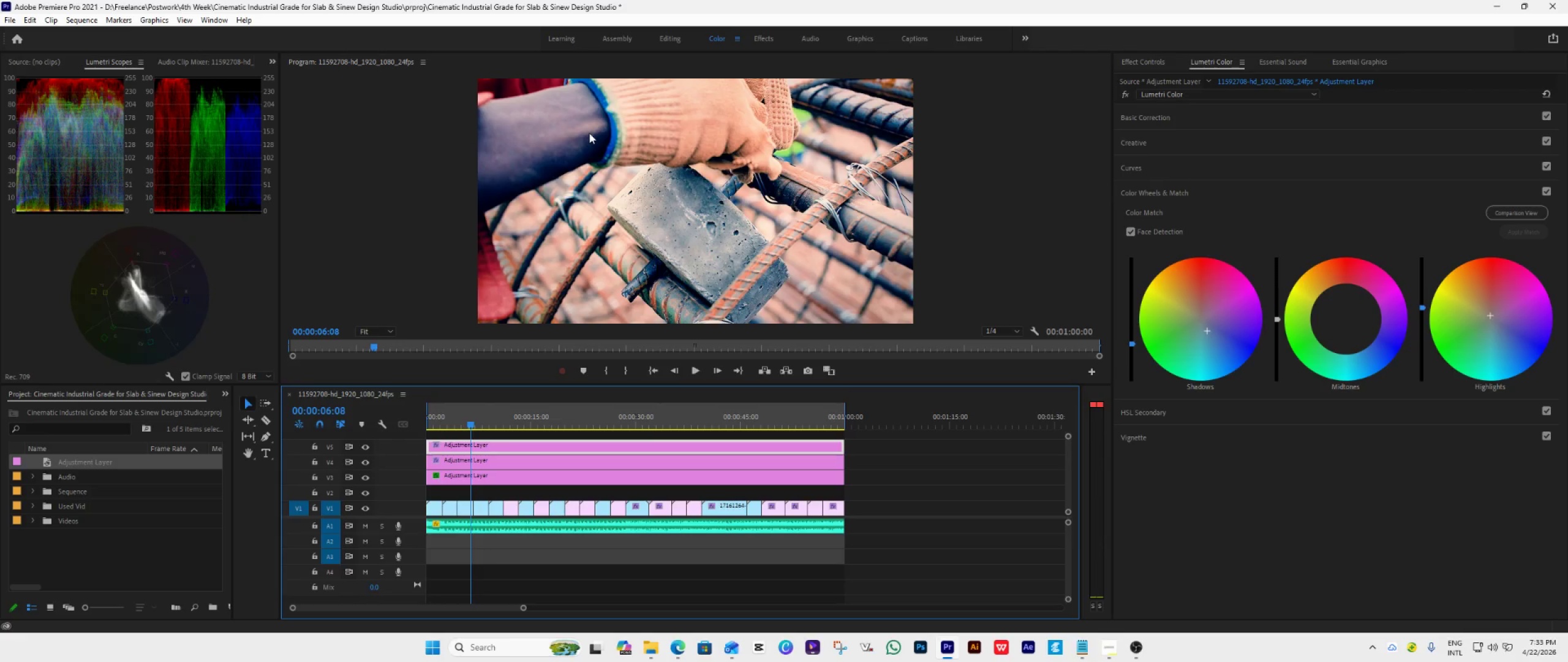 
key(Space)
 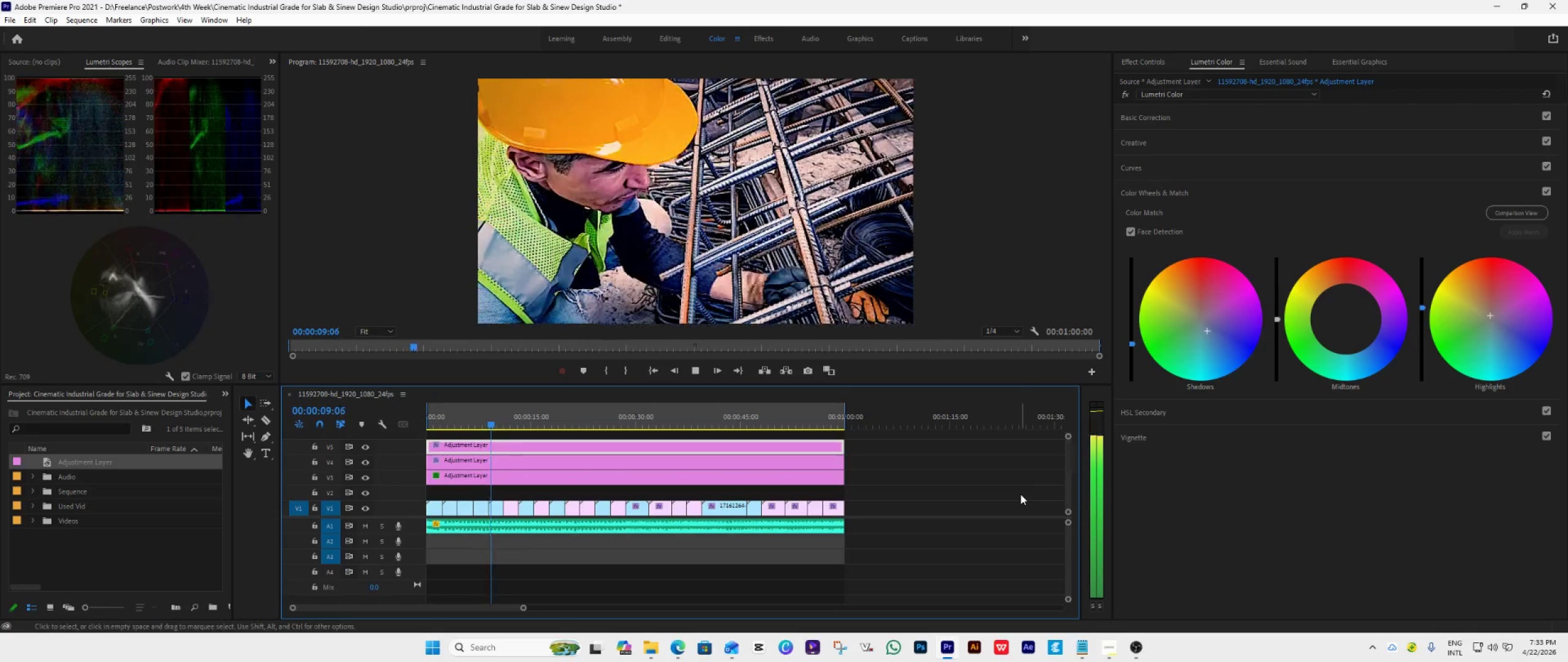 
key(Space)
 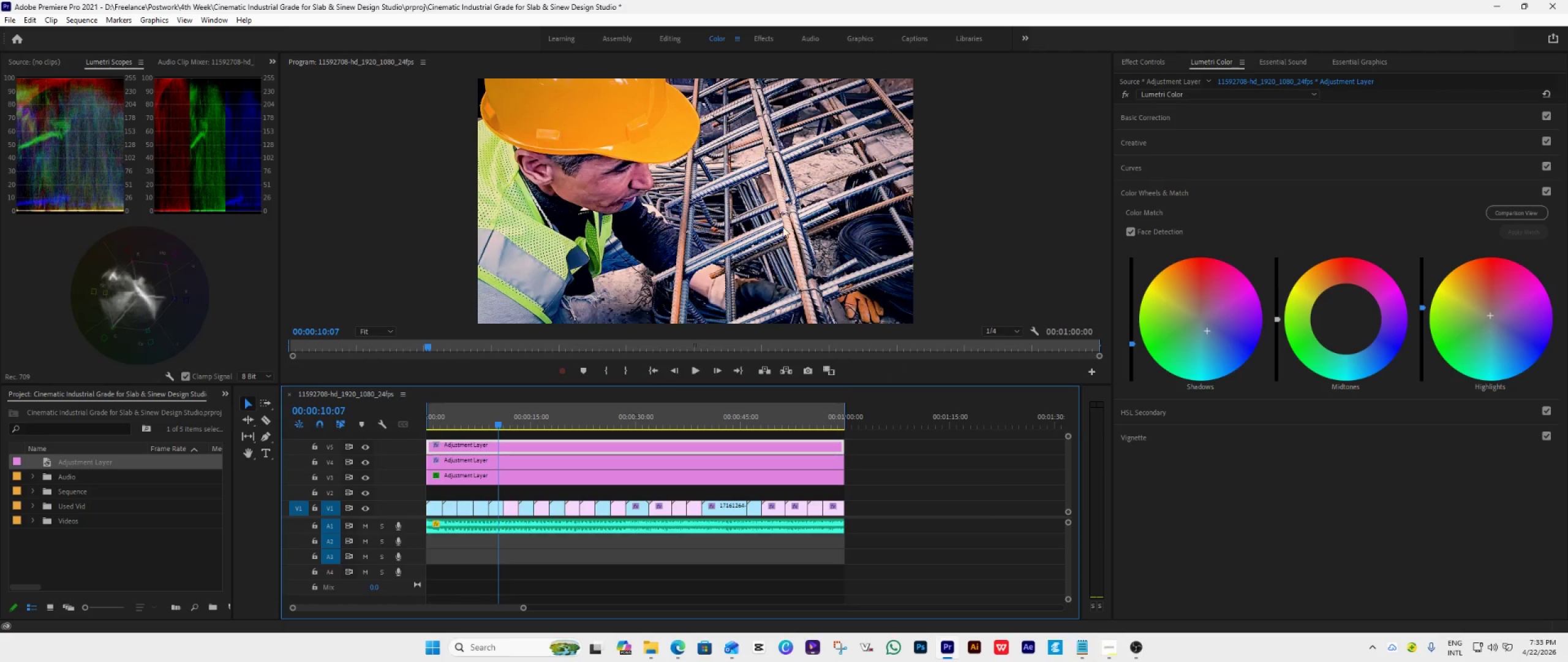 
wait(7.63)
 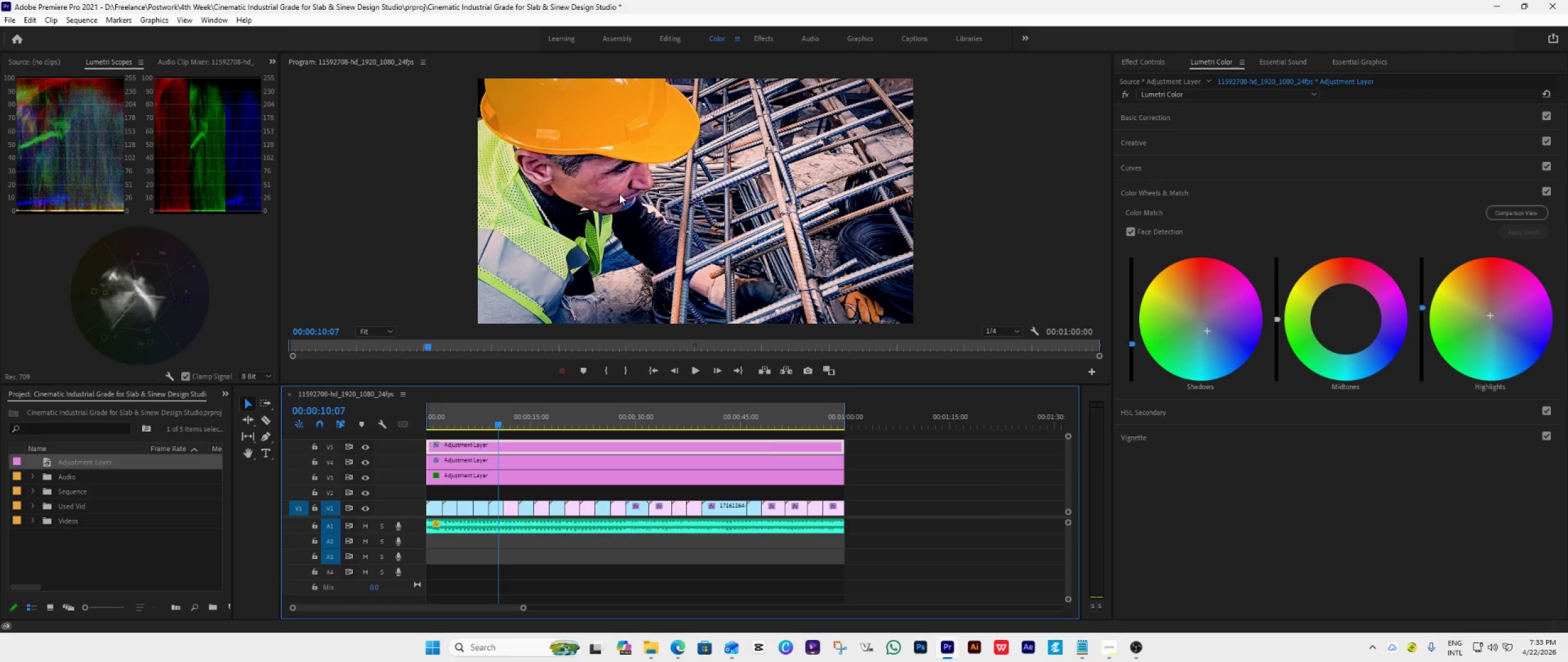 
double_click([1493, 334])
 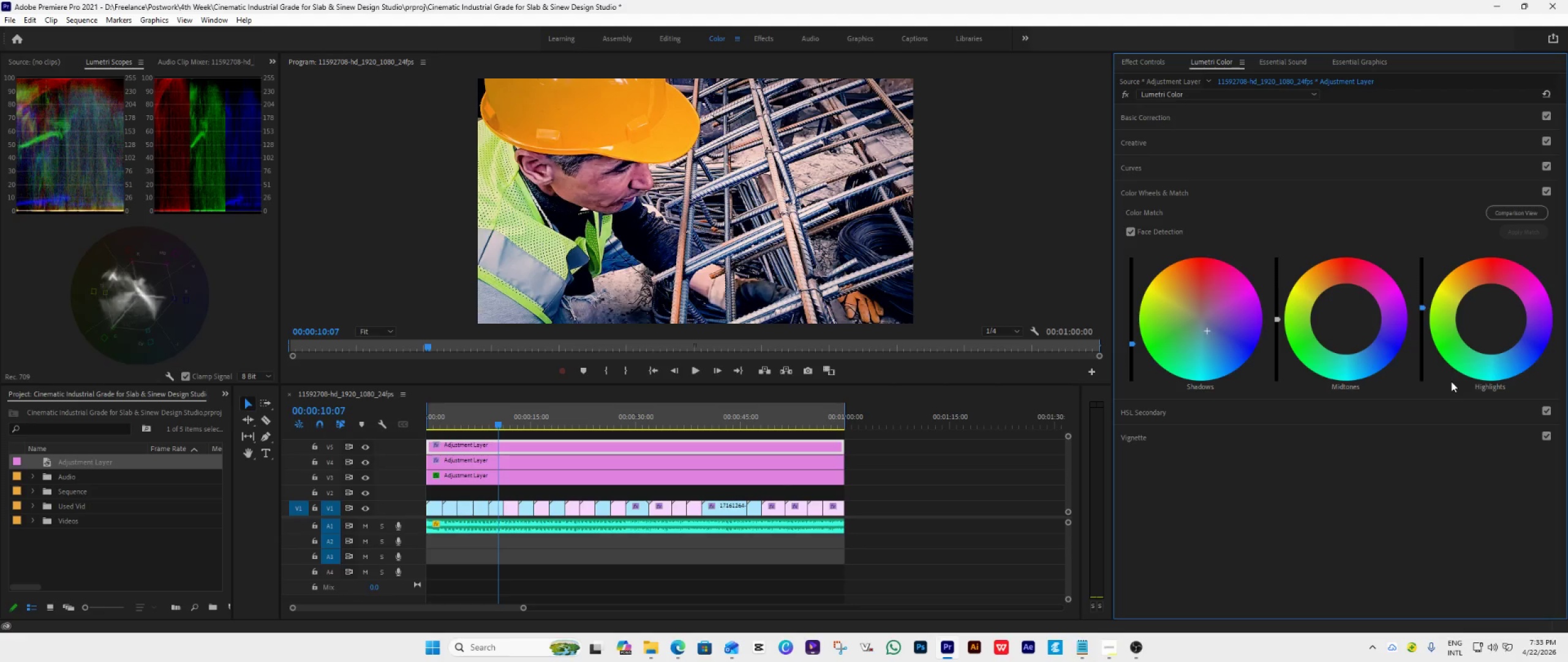 
wait(8.92)
 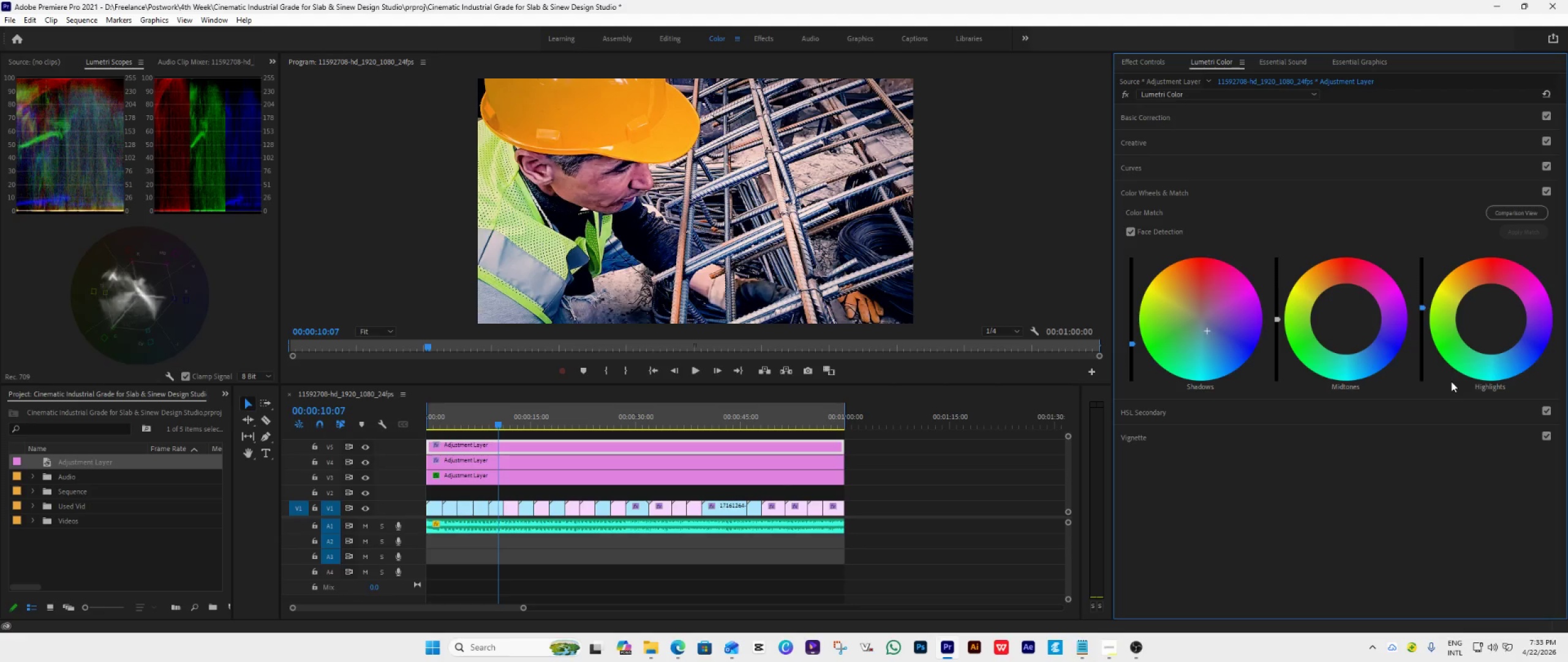 
key(Space)
 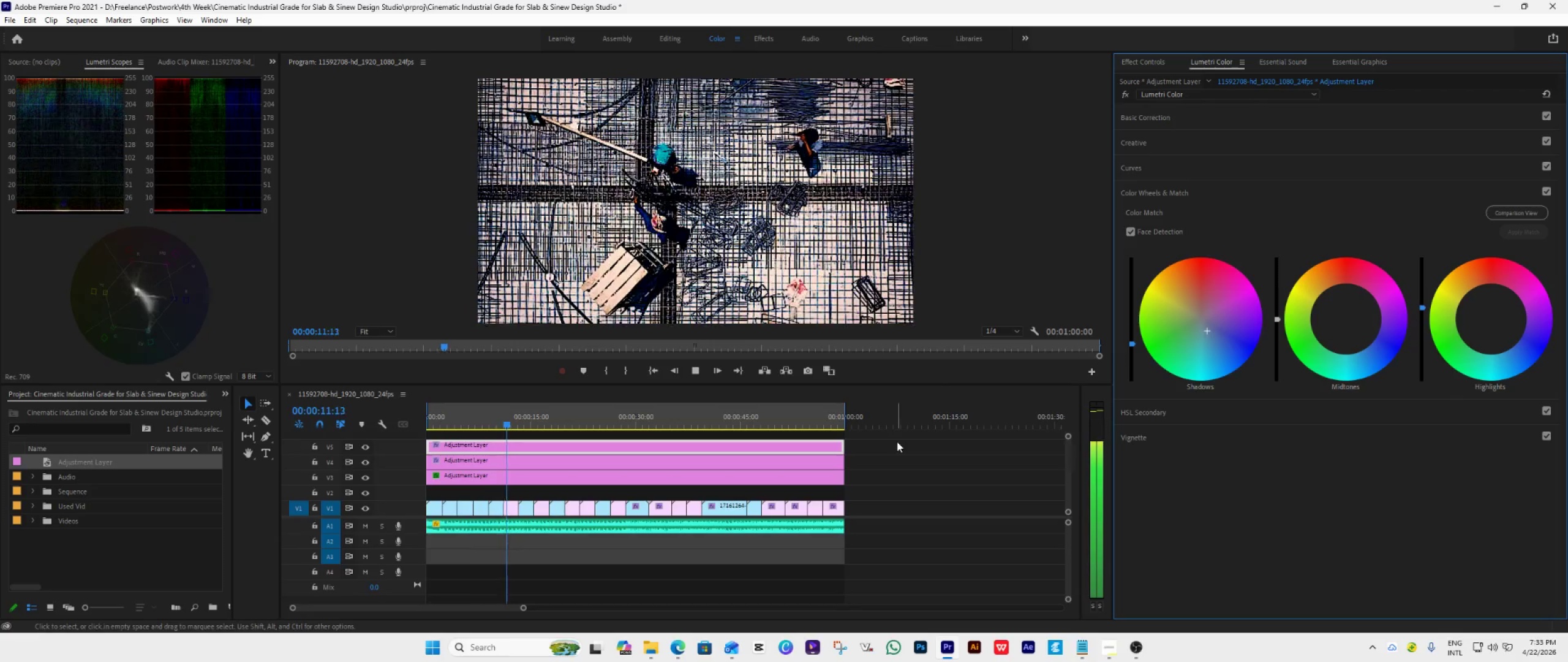 
key(Space)
 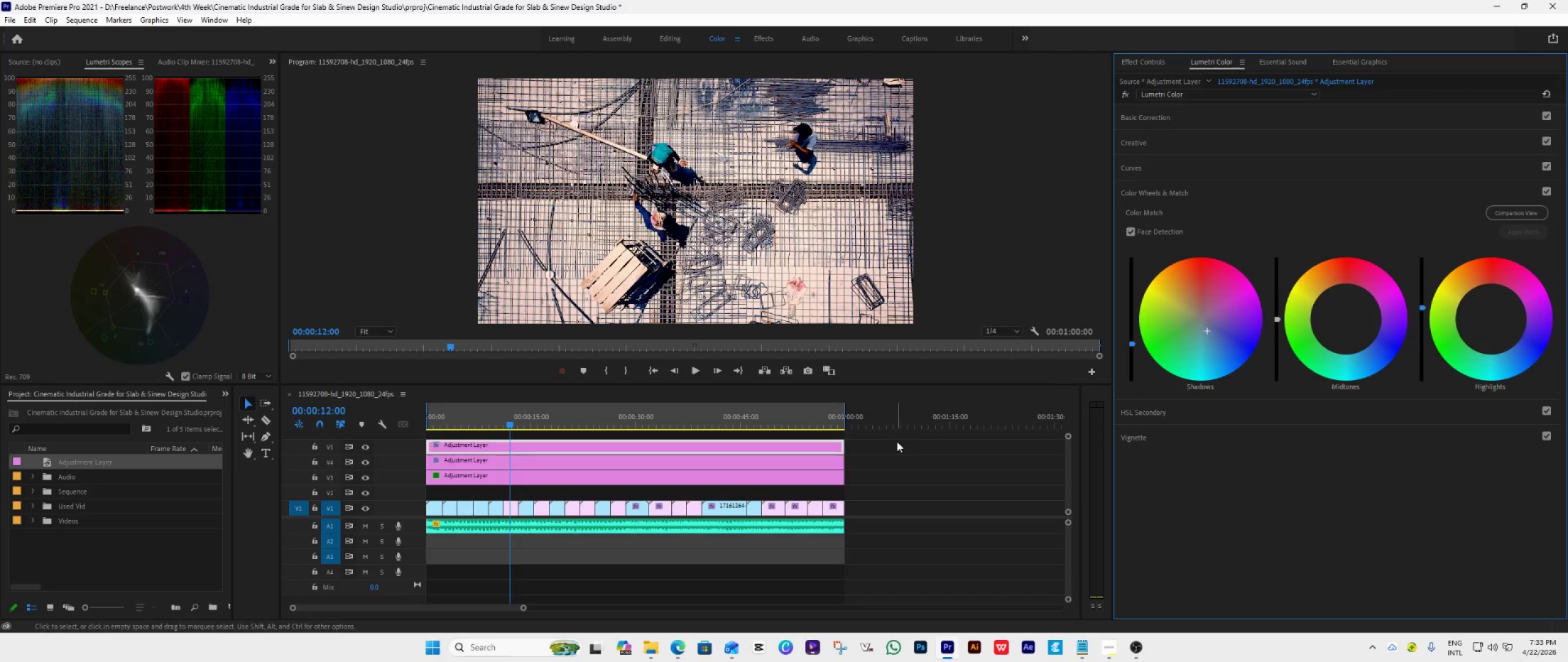 
key(Space)
 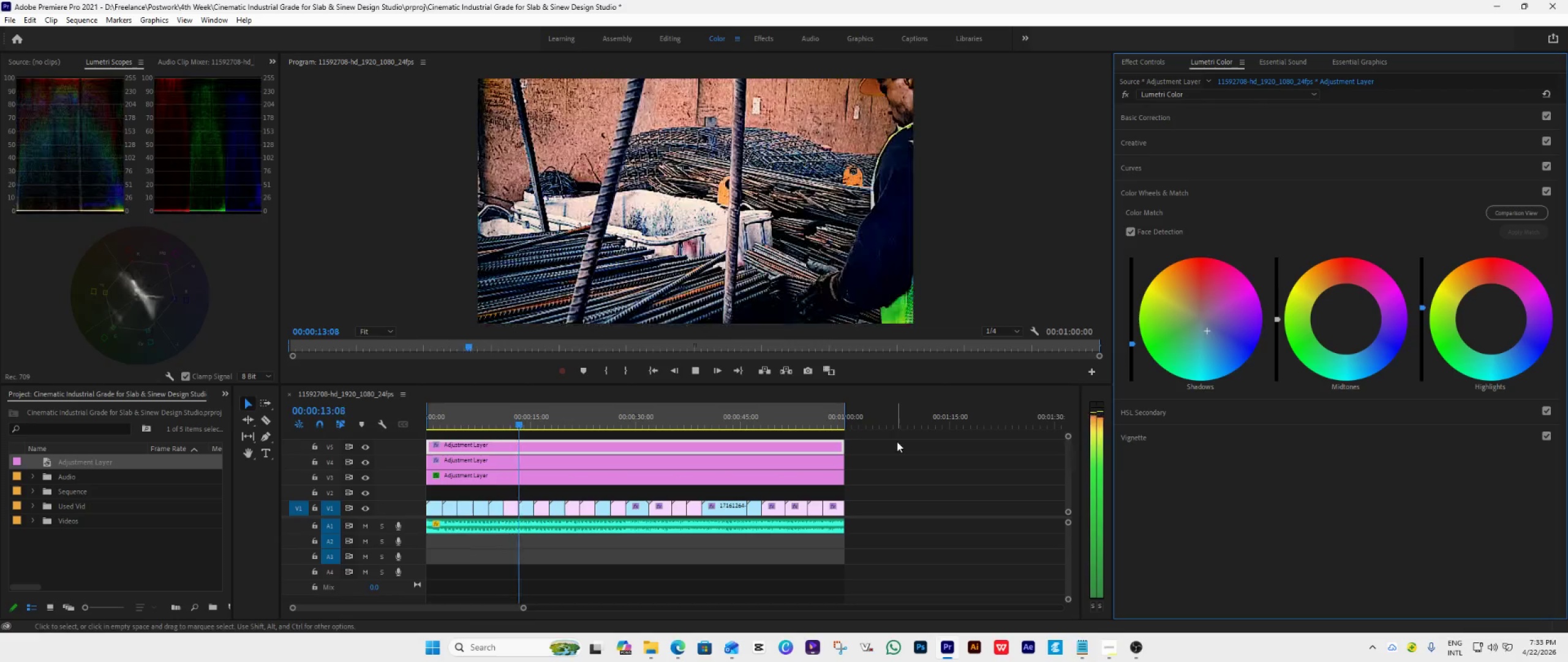 
key(Space)
 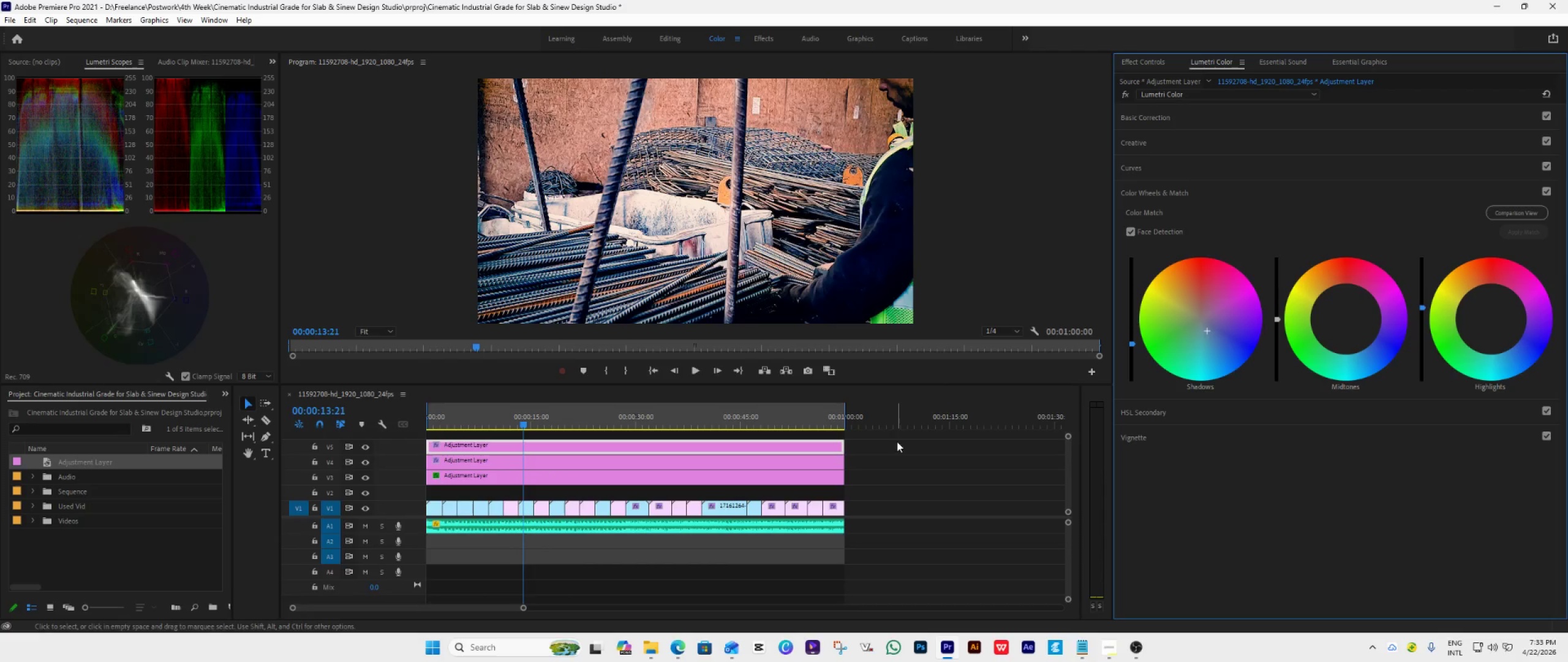 
key(Space)
 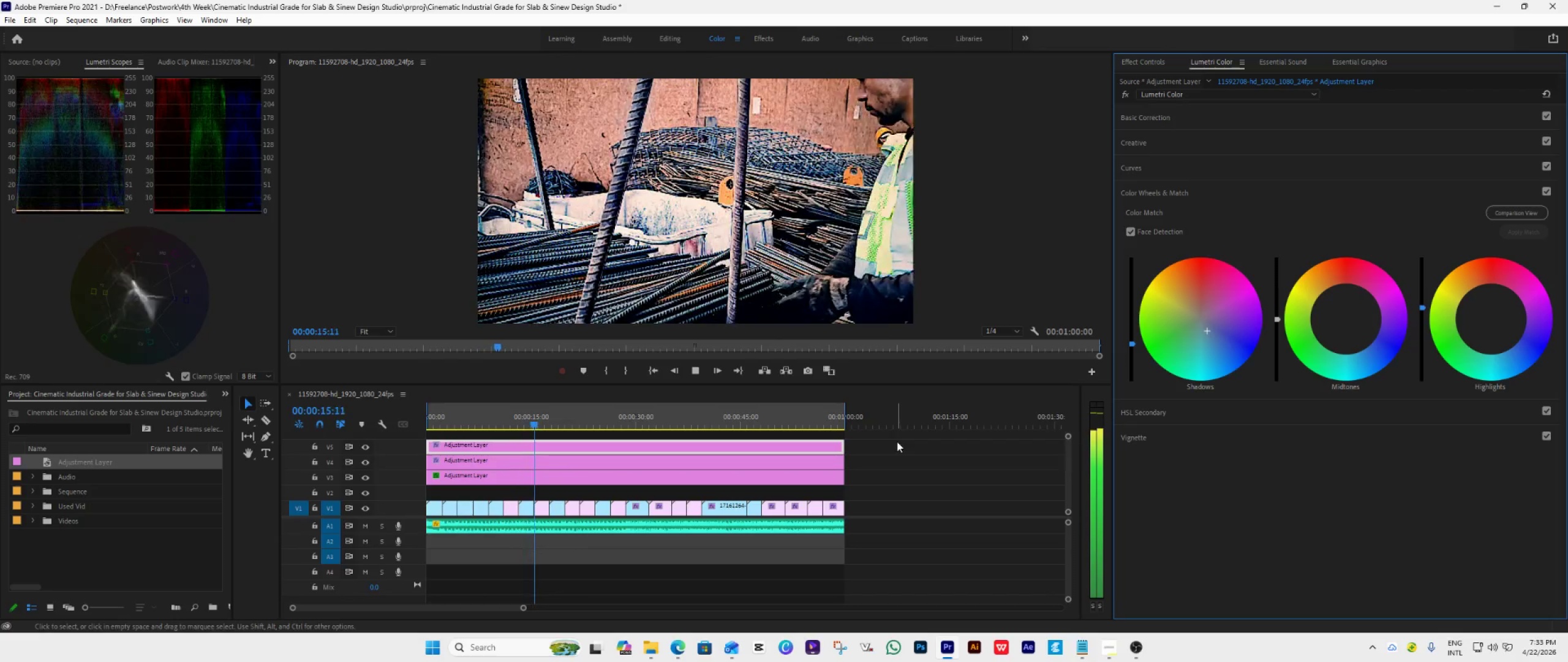 
key(Space)
 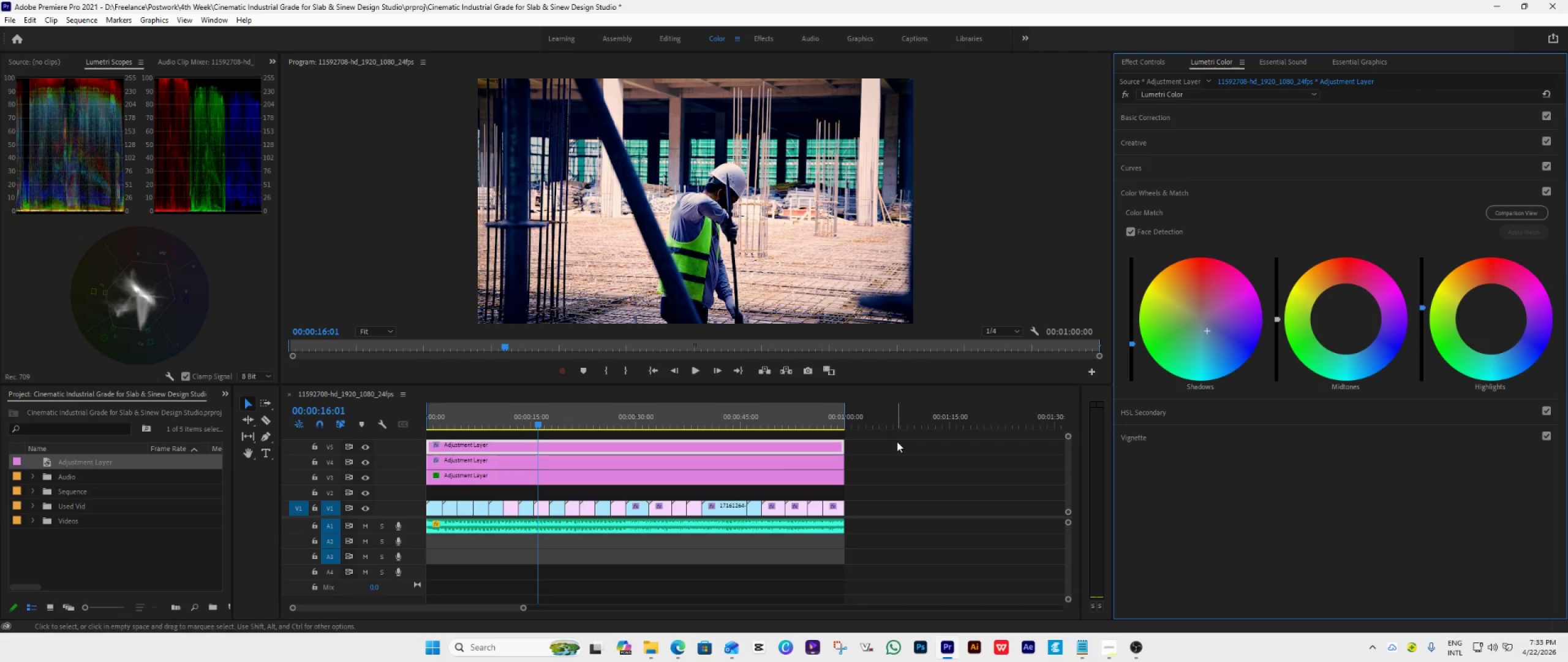 
key(Space)
 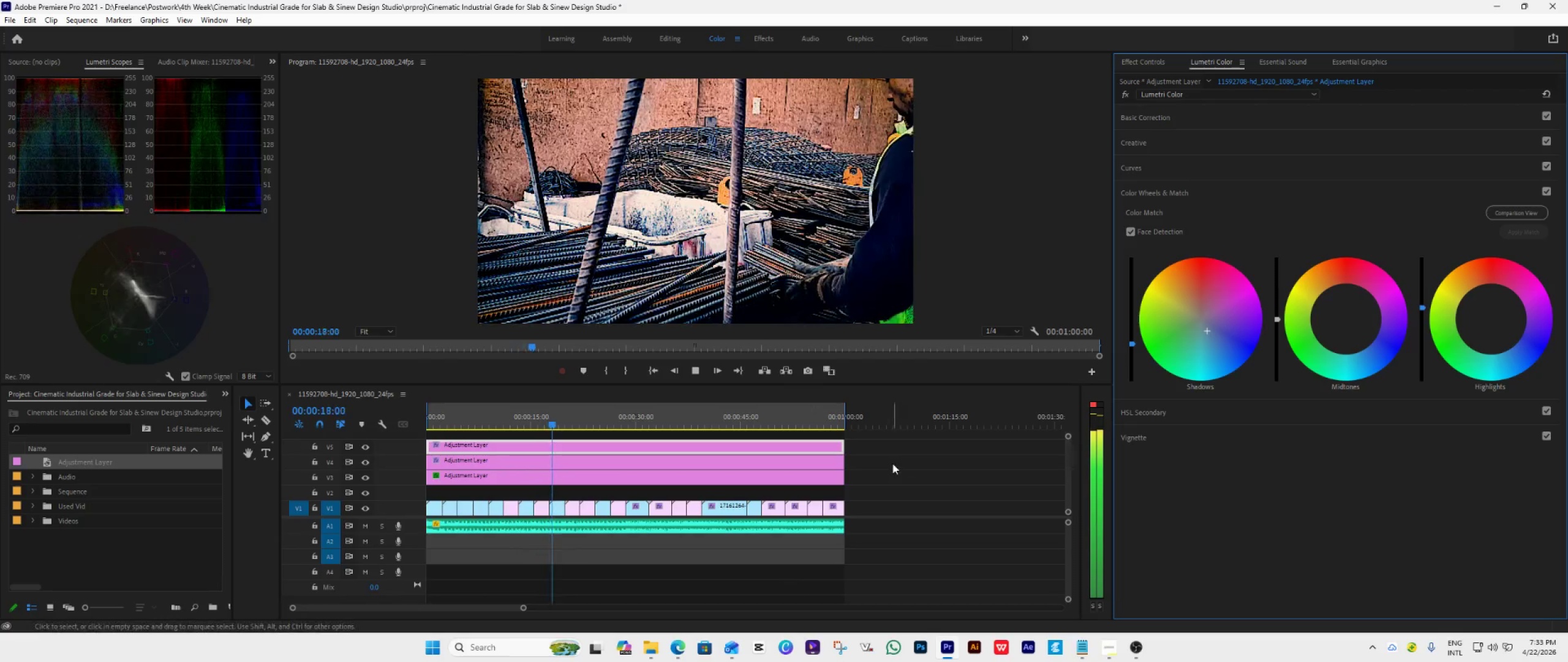 
key(Space)
 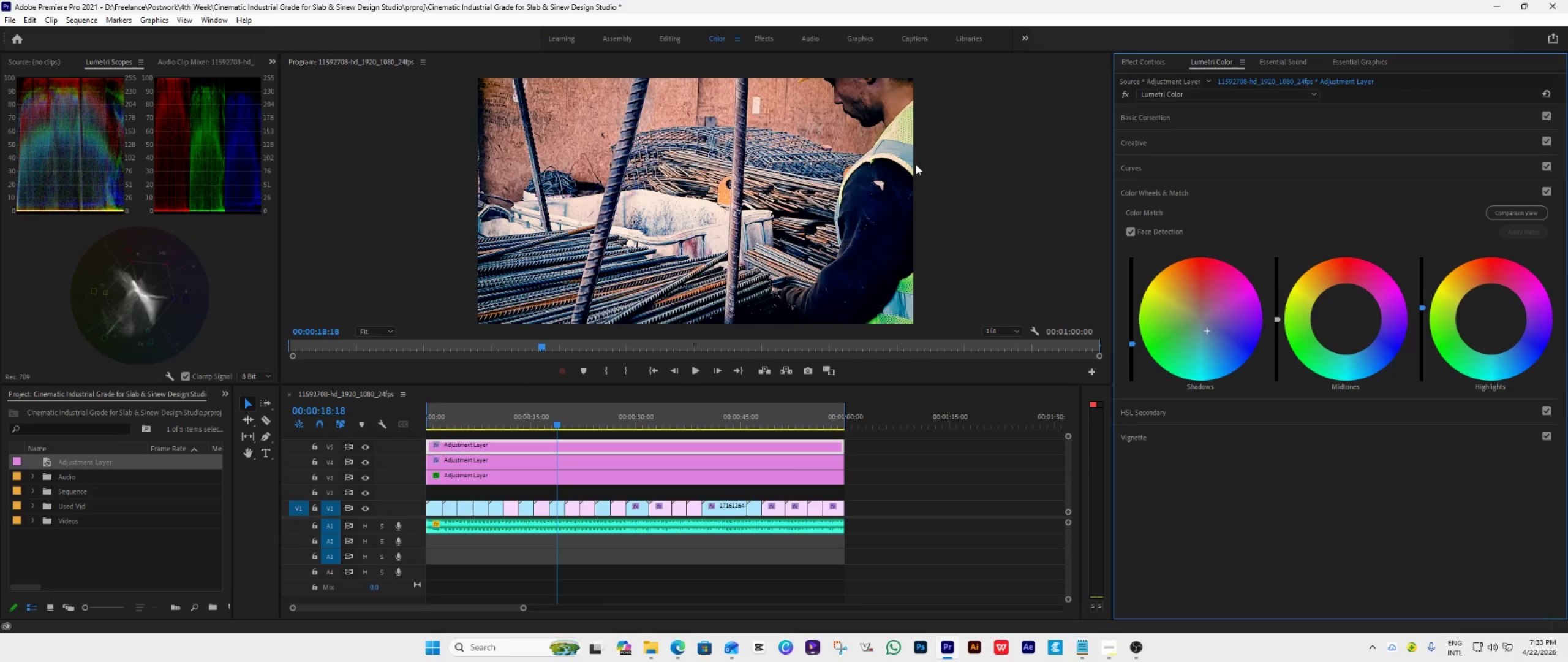 
key(Space)
 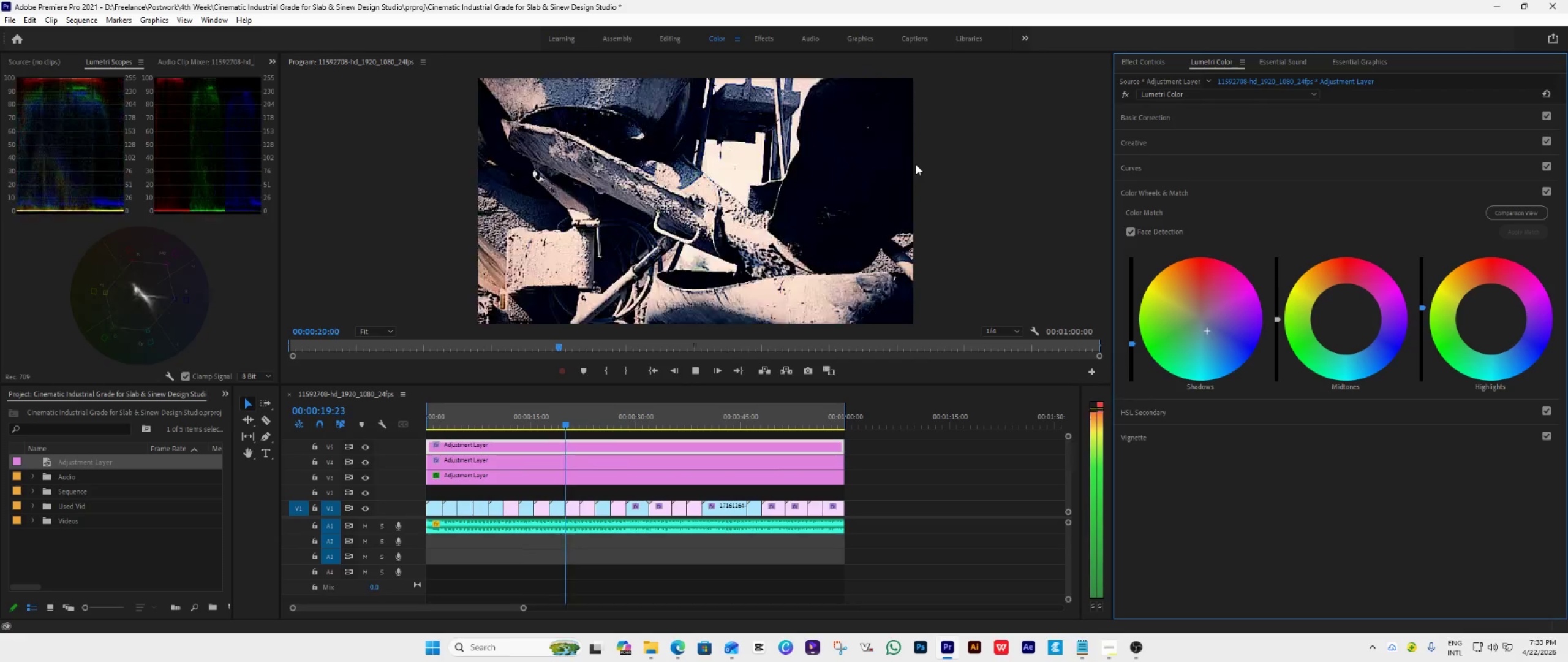 
key(Space)
 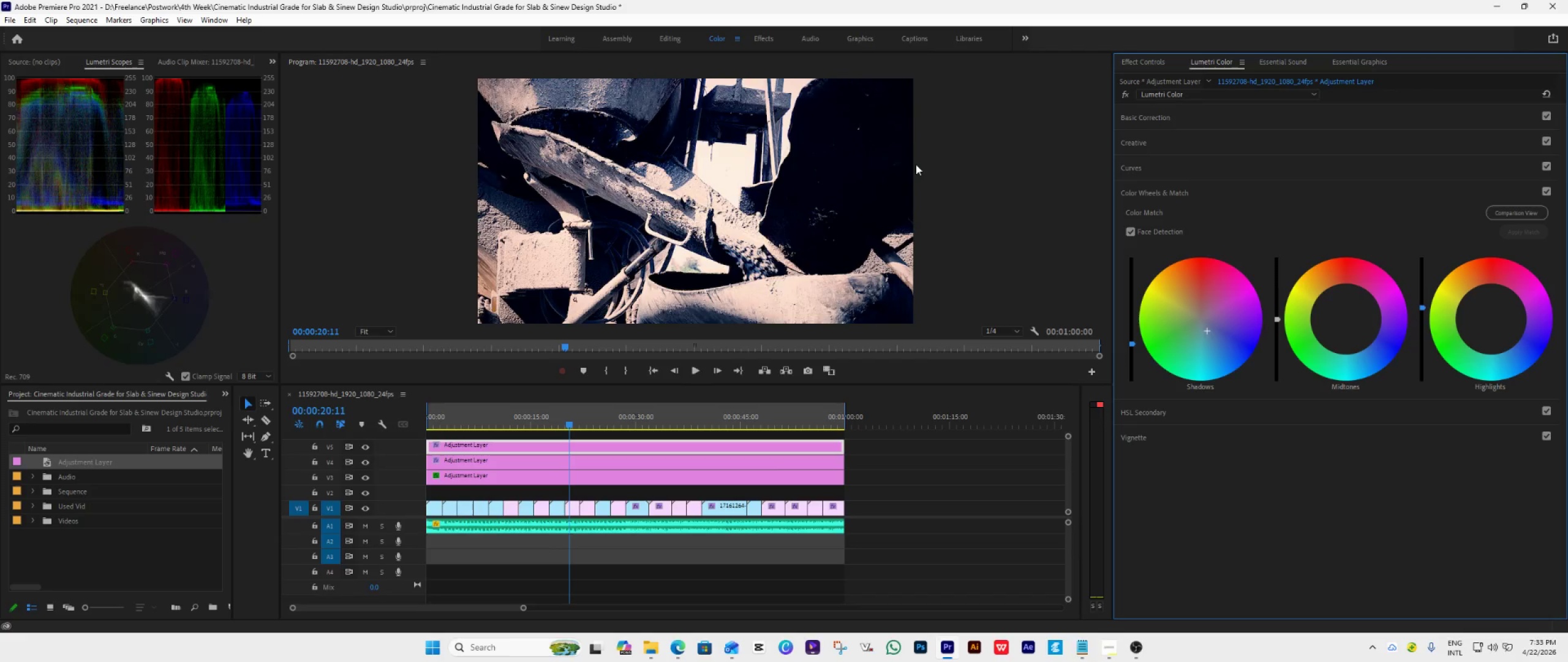 
key(Space)
 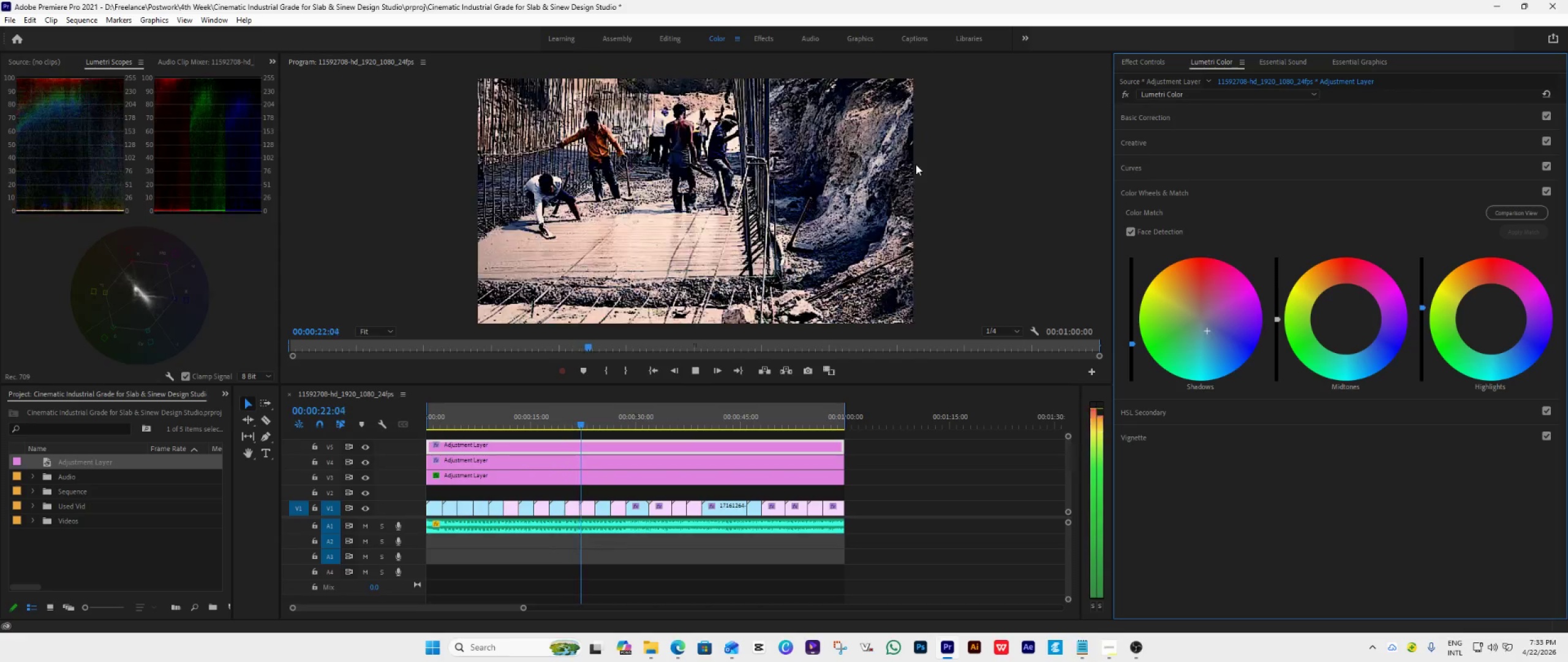 
key(Space)
 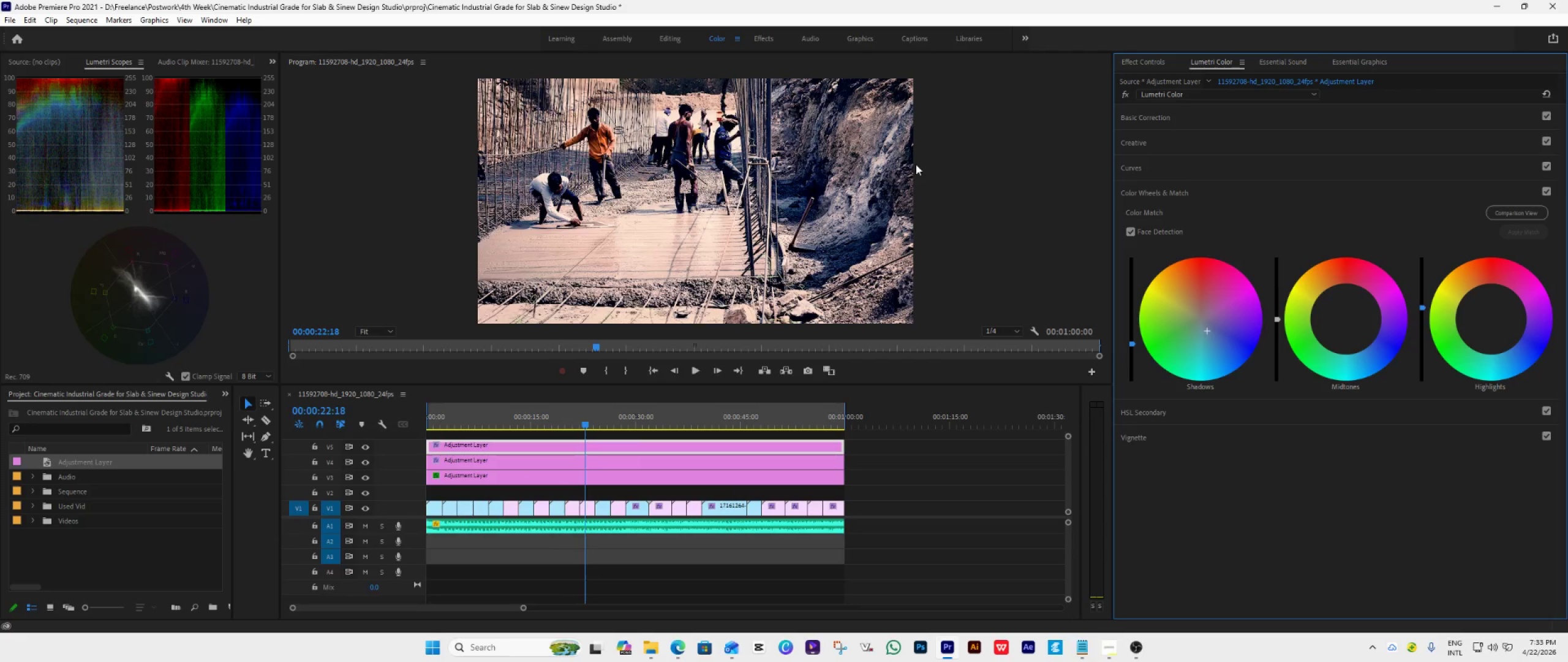 
key(Space)
 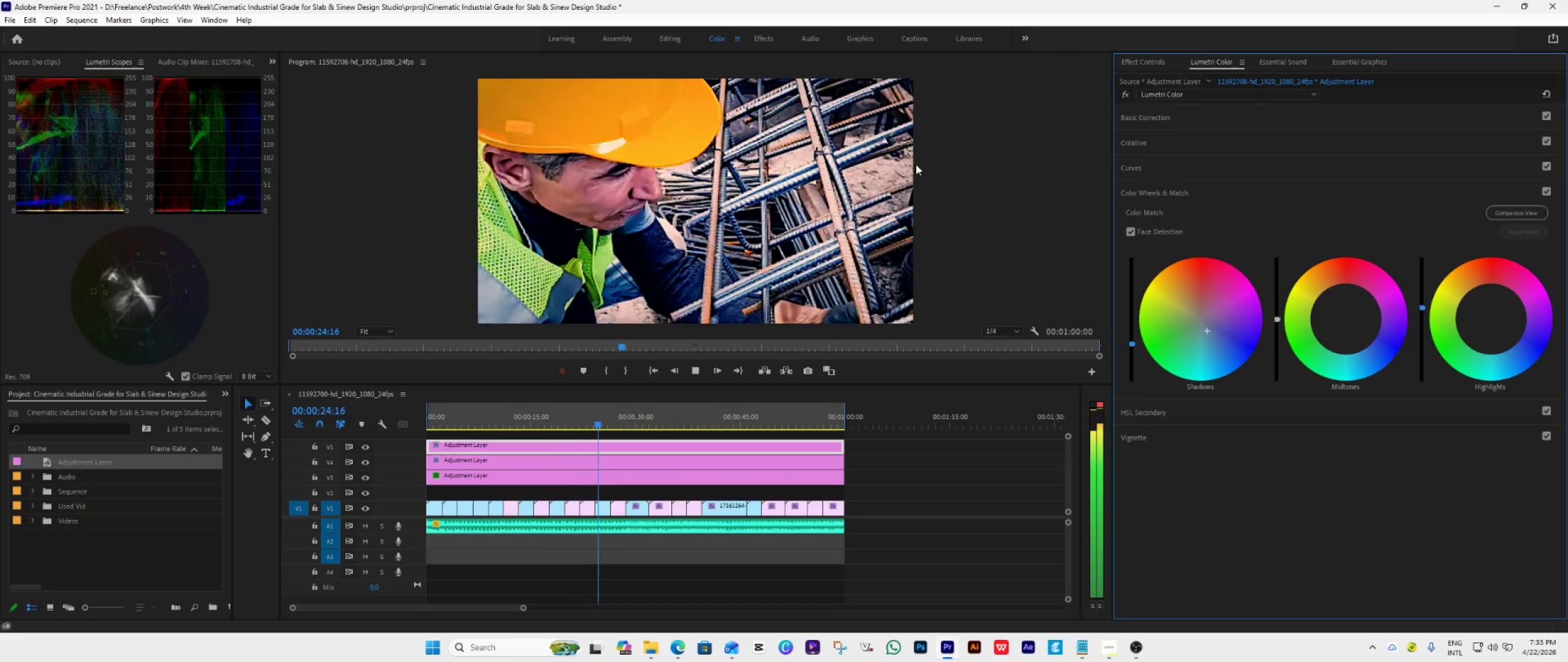 
key(Space)
 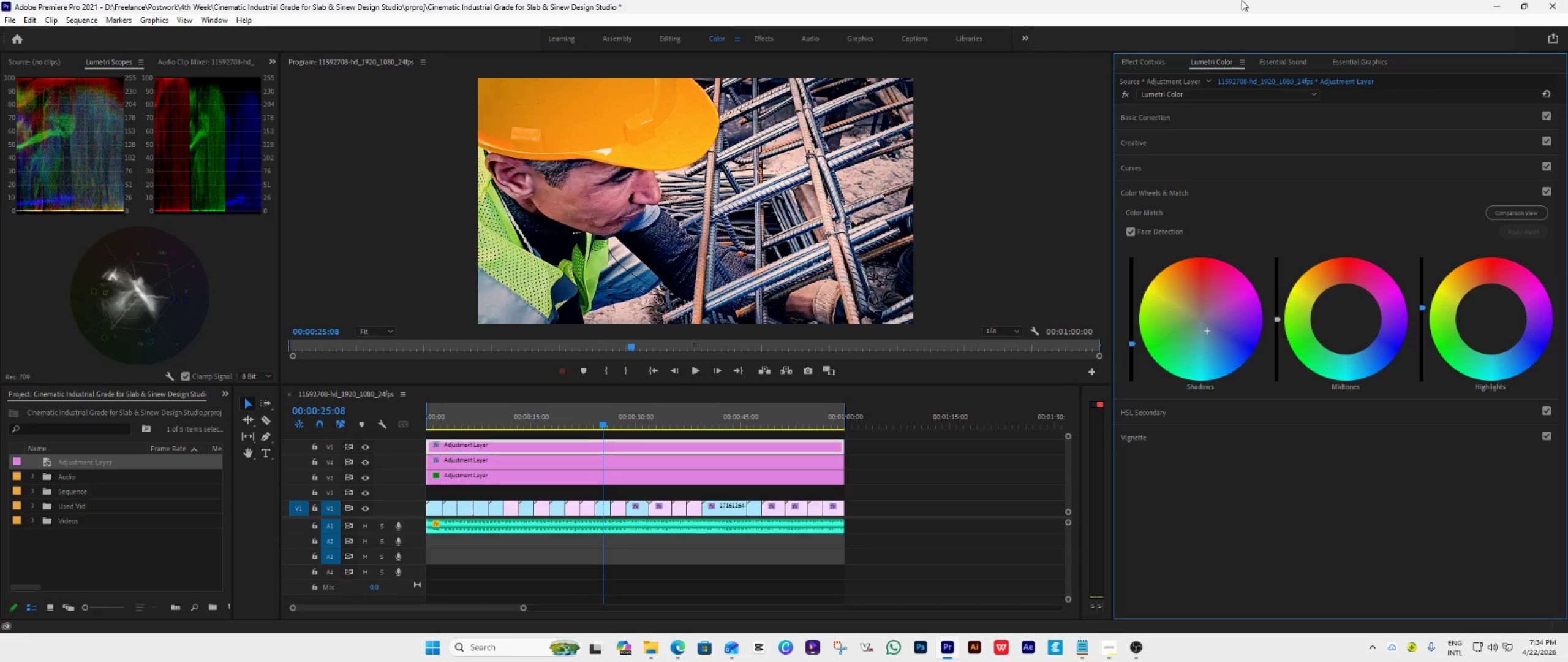 
wait(13.63)
 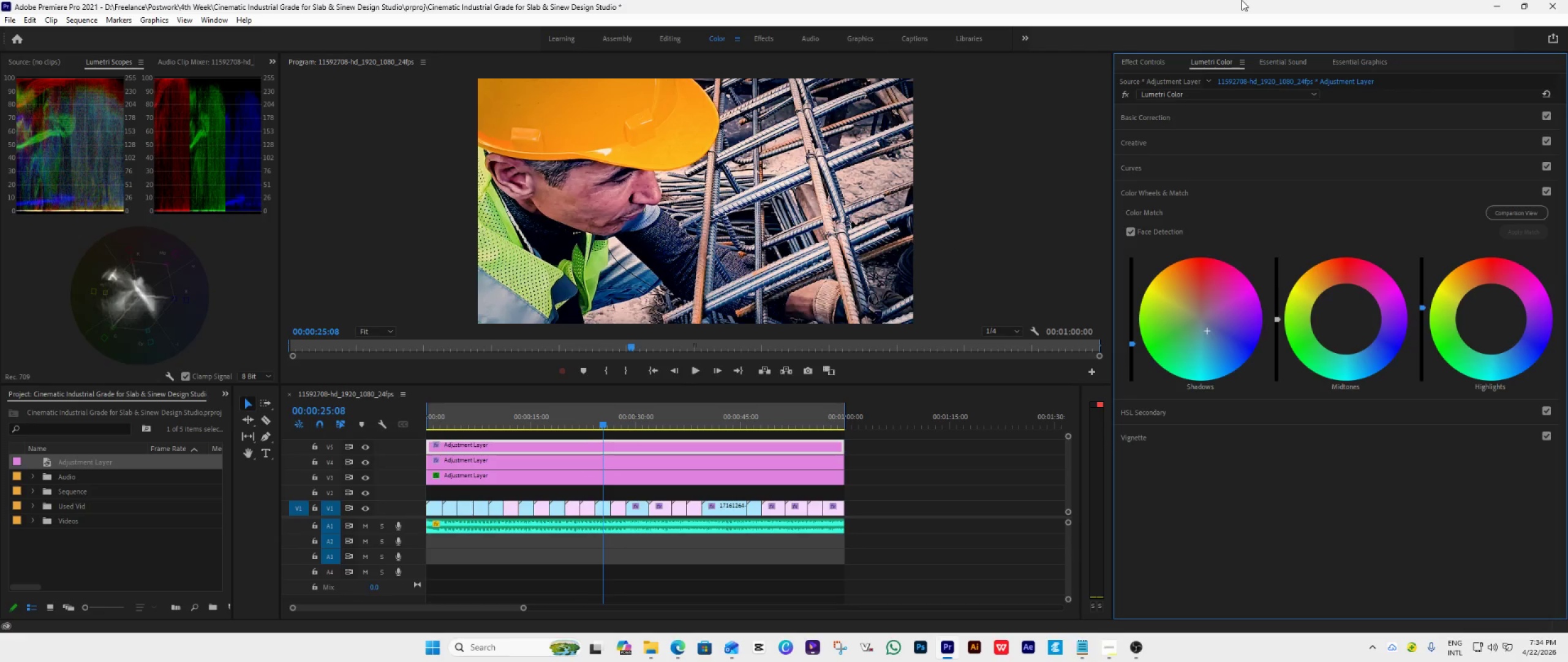 
left_click([266, 439])
 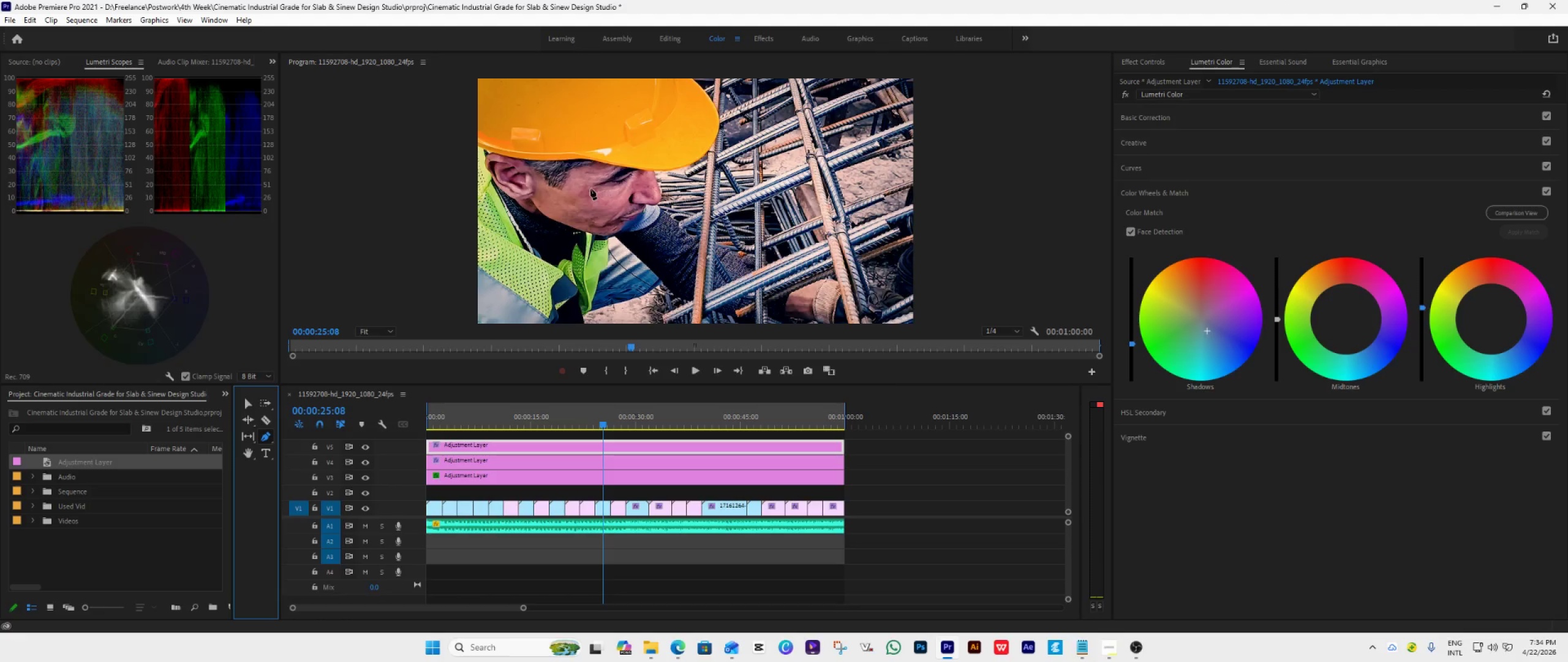 
left_click([586, 185])
 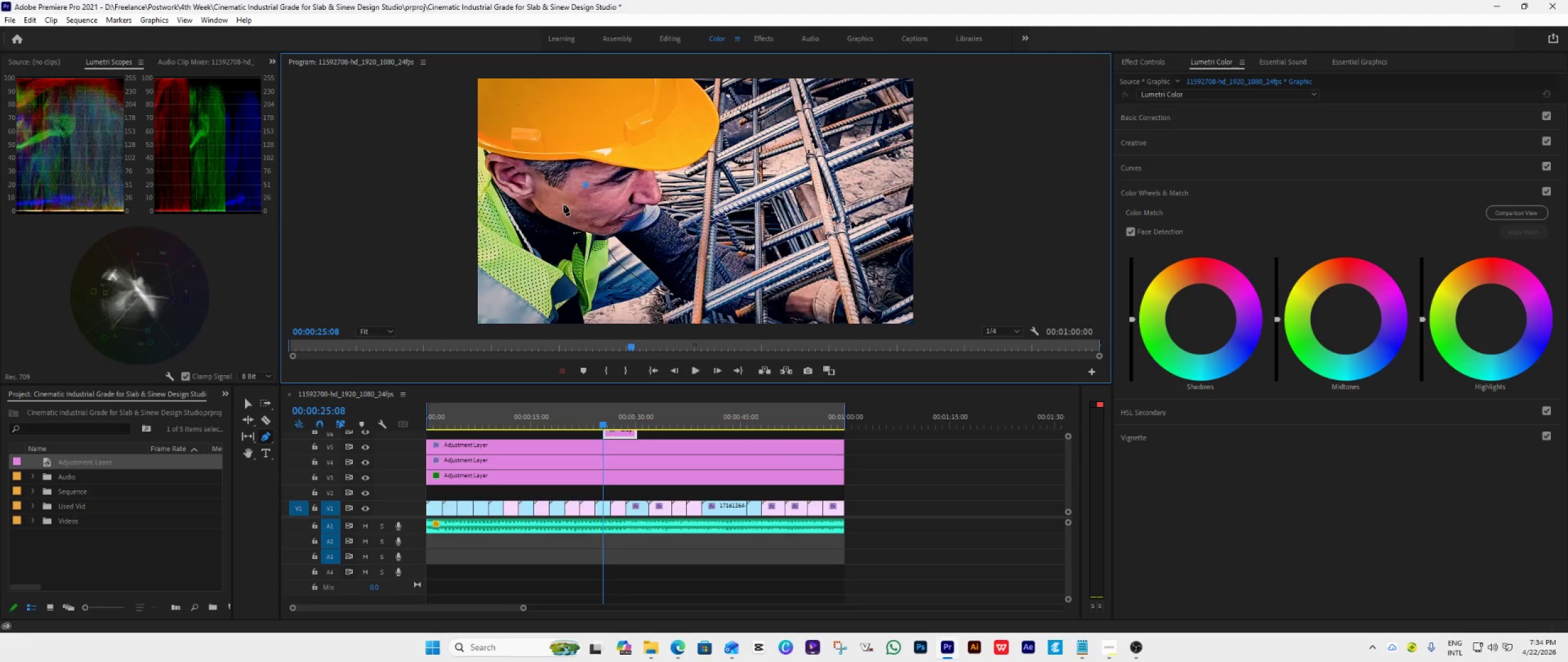 
left_click([564, 199])
 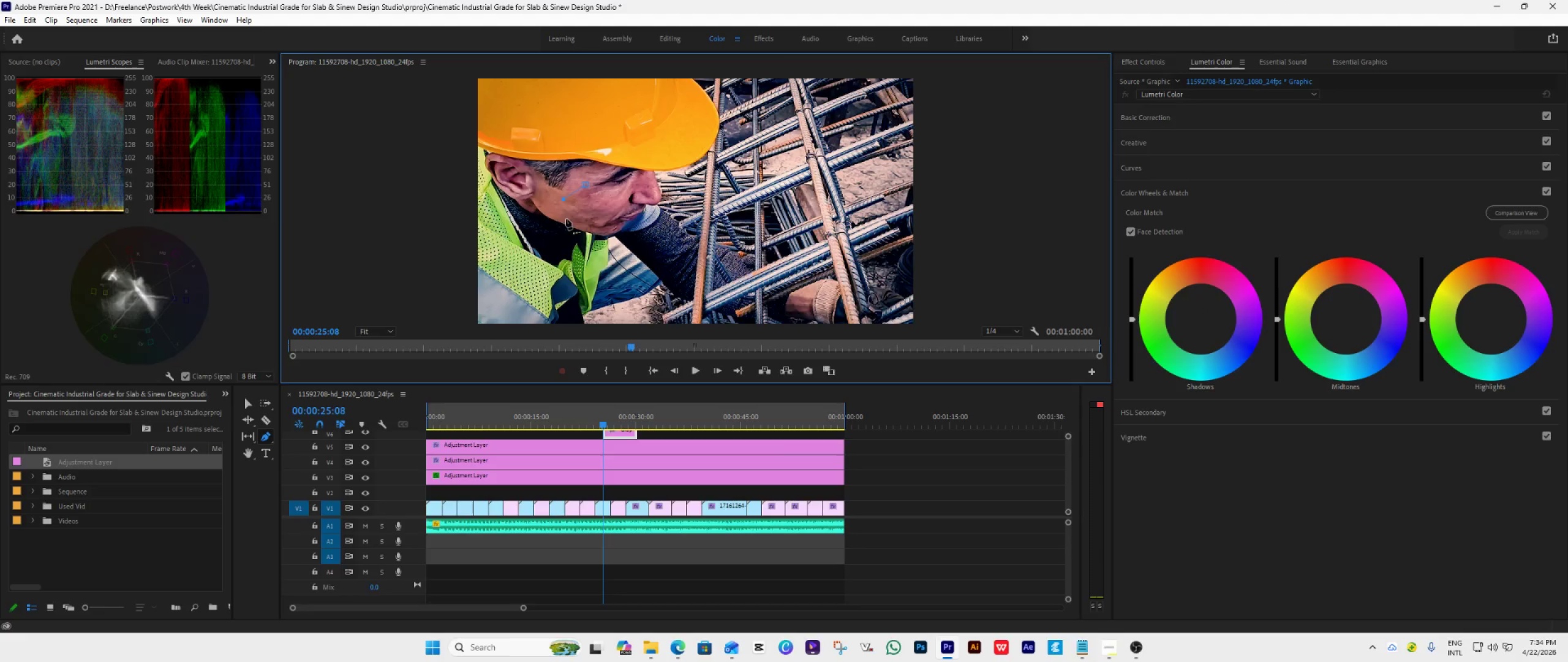 
left_click([568, 216])
 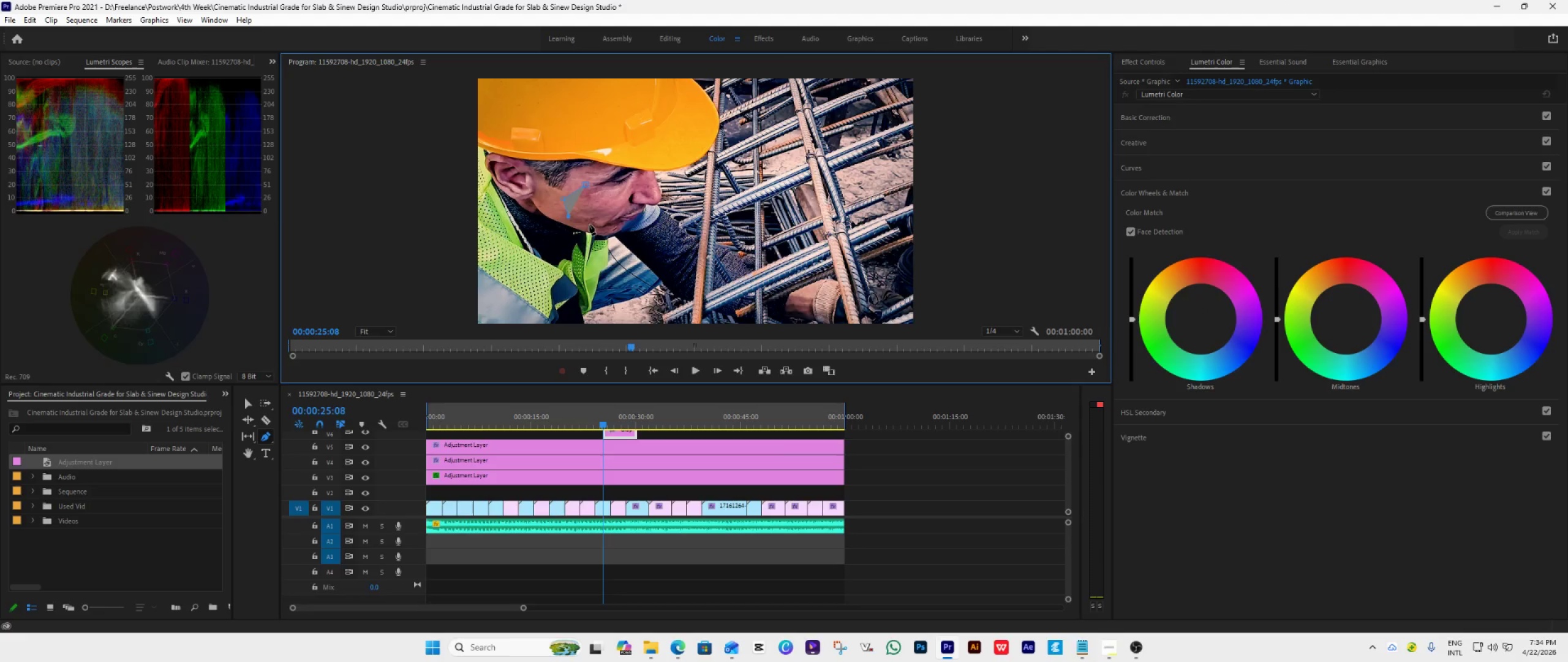 
left_click([589, 224])
 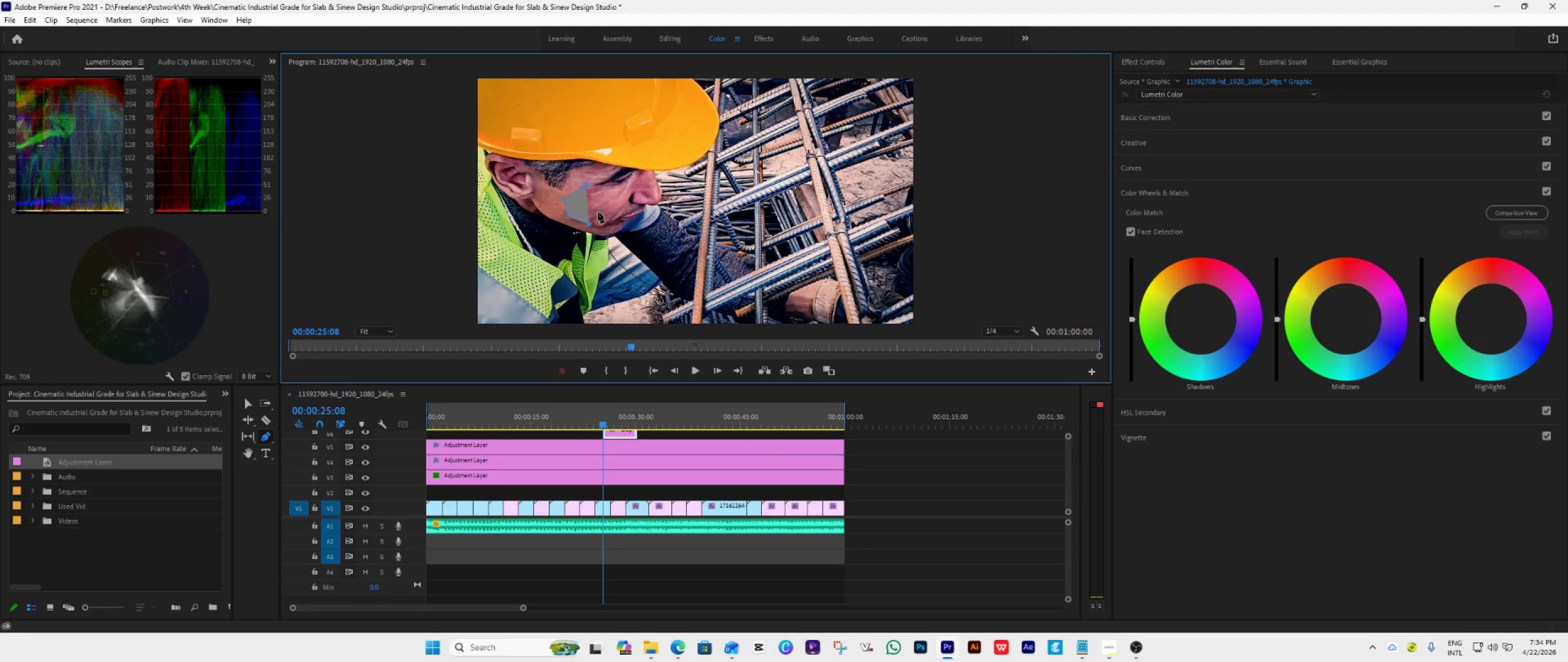 
left_click([598, 212])
 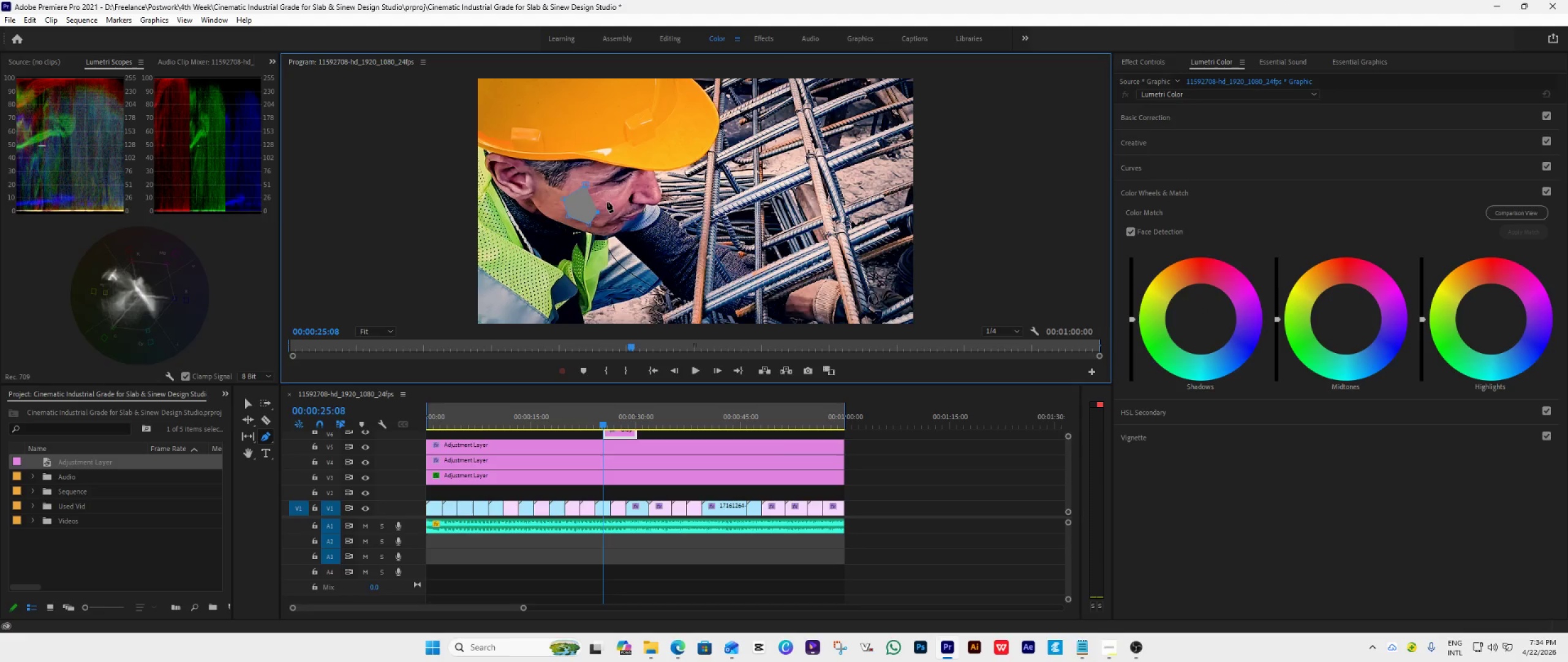 
left_click([607, 202])
 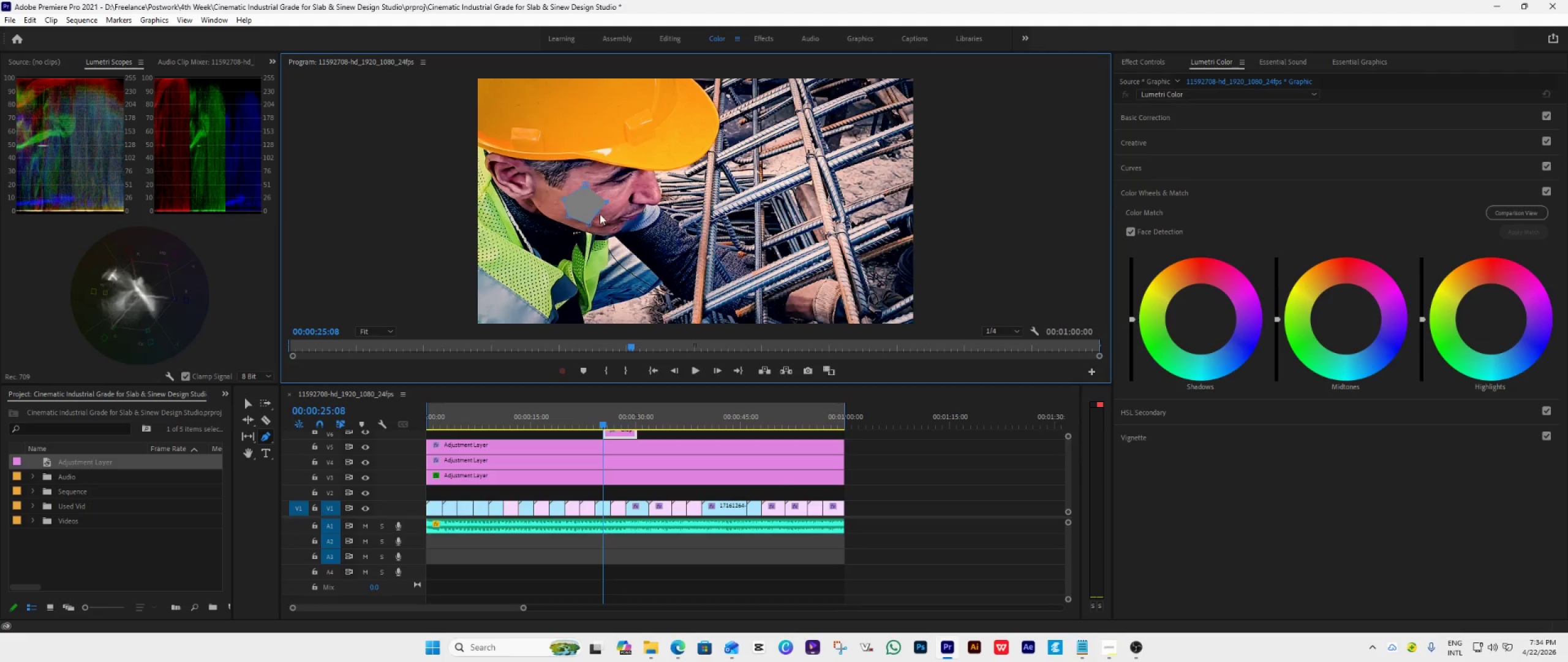 
wait(6.3)
 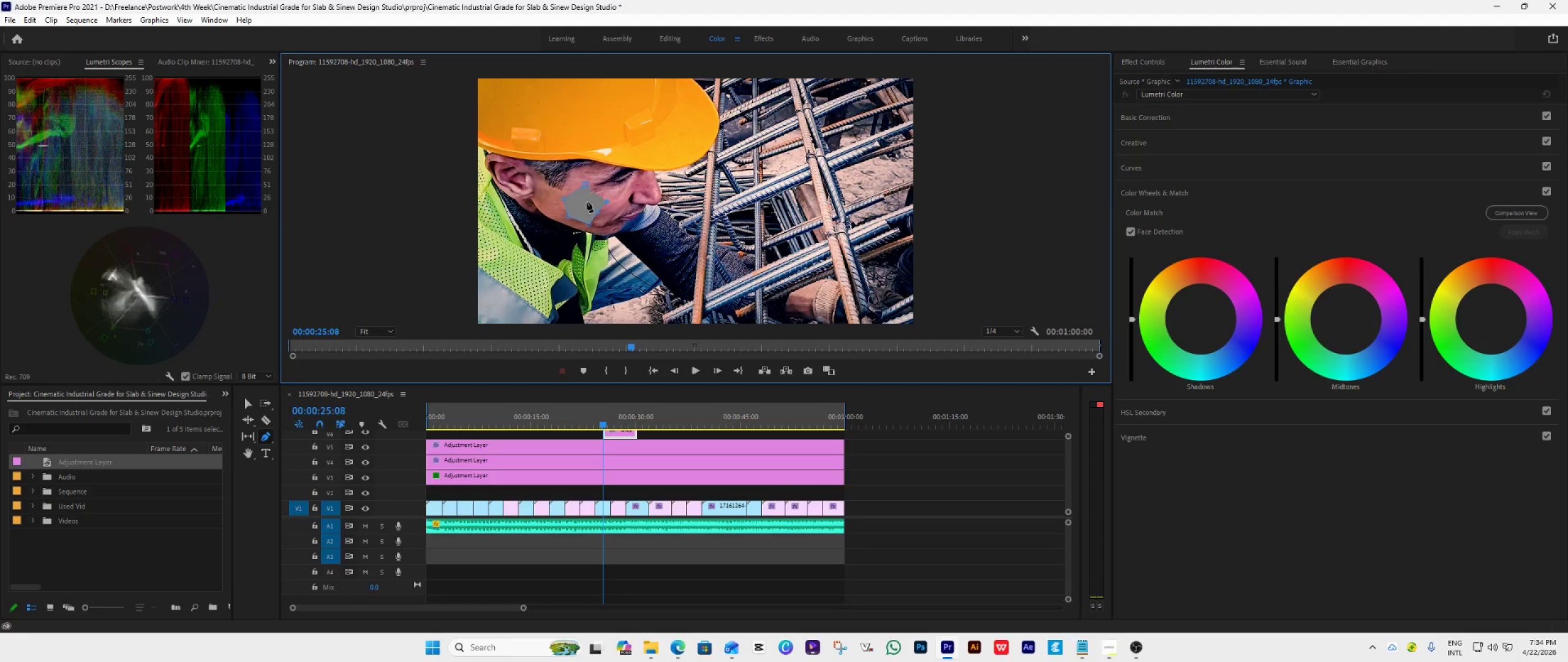 
hold_key(key=ControlLeft, duration=1.14)
 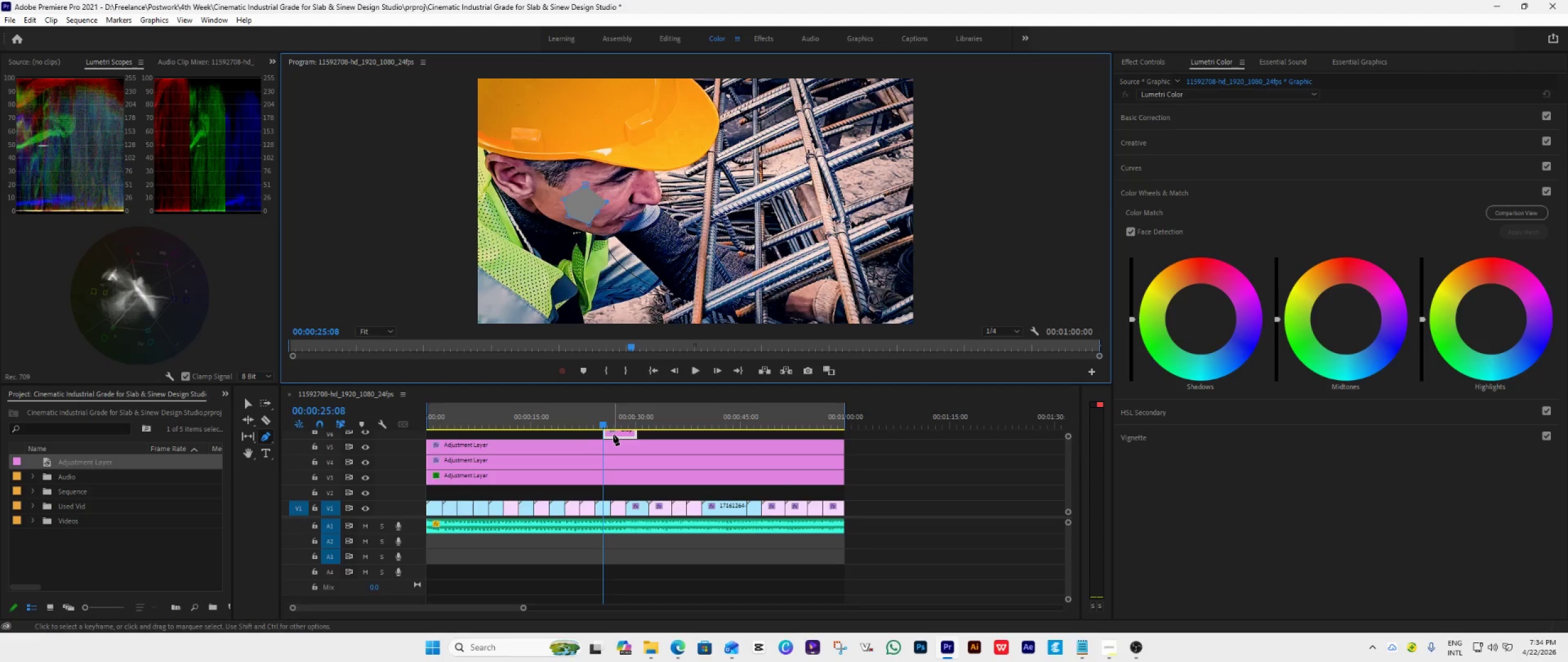 
left_click([615, 432])
 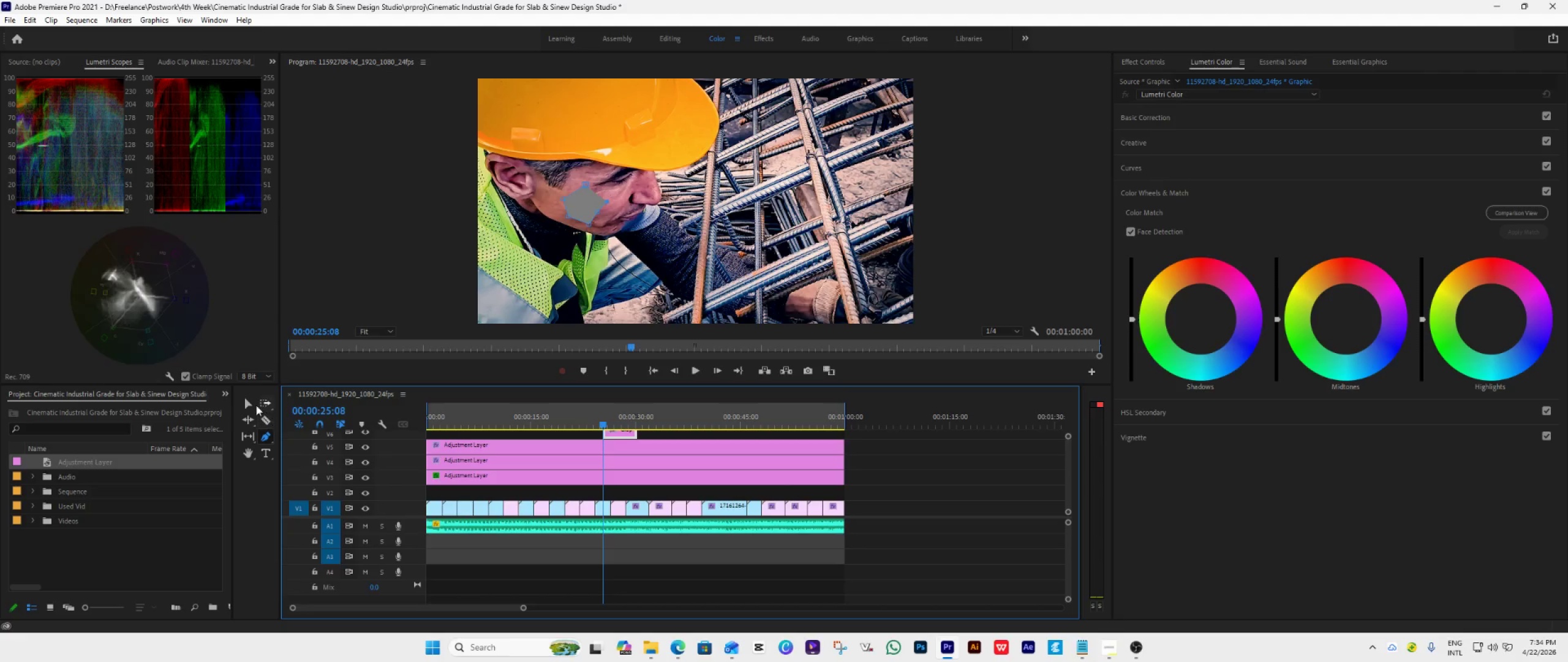 
left_click([247, 403])
 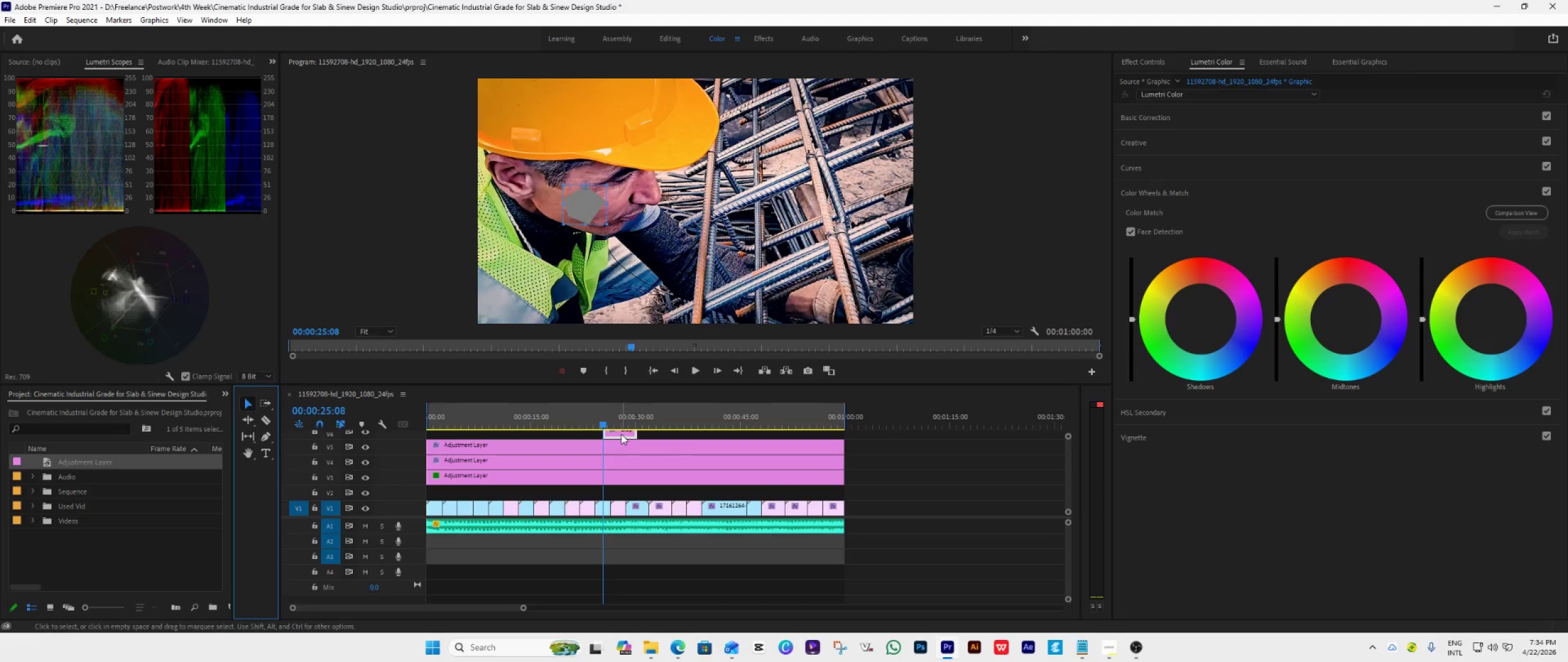 
left_click([621, 433])
 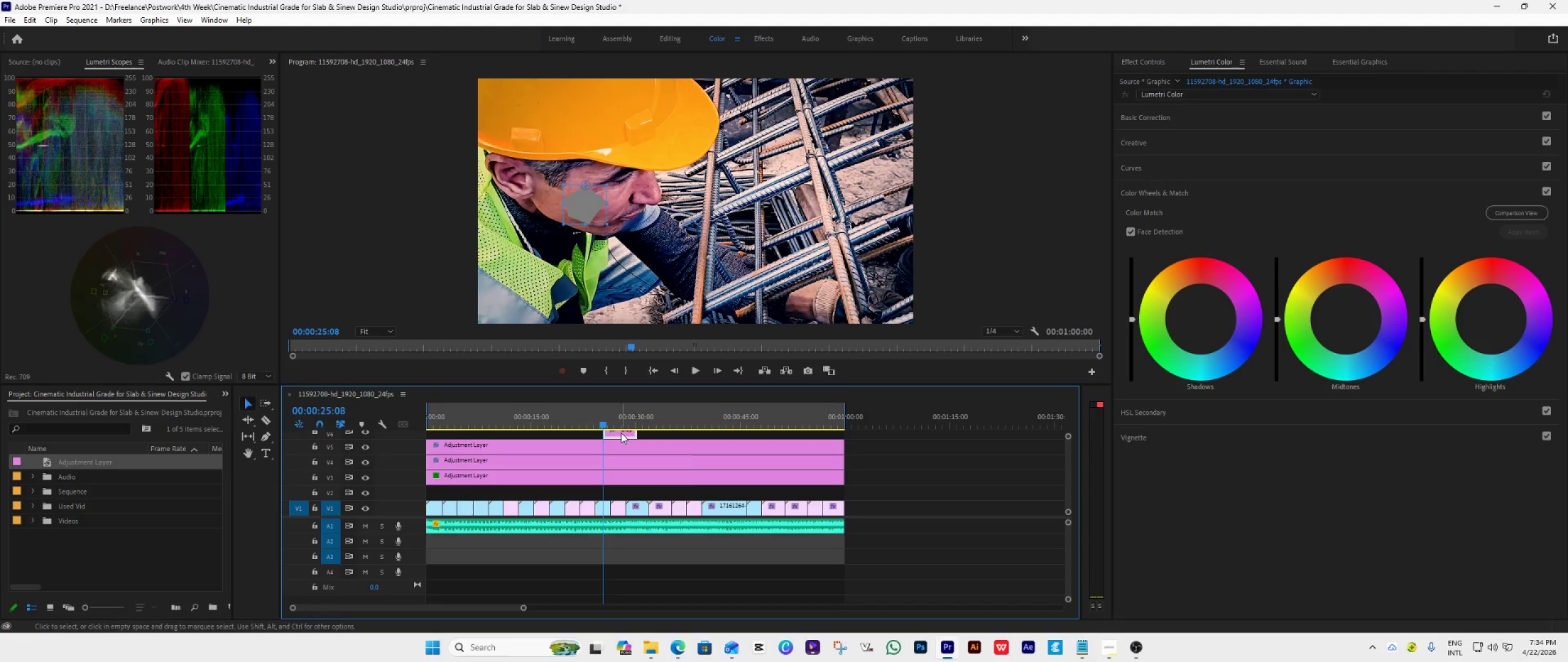 
key(Delete)
 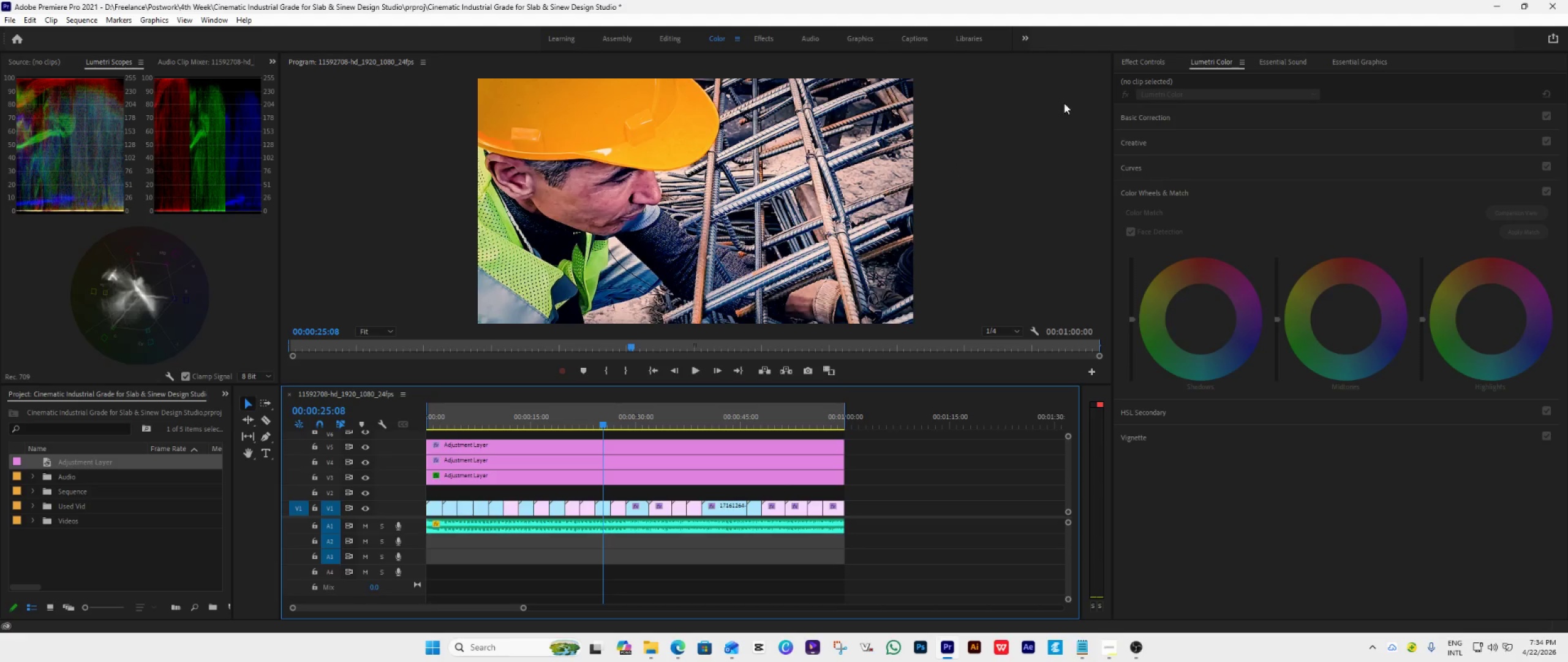 
left_click([1134, 63])
 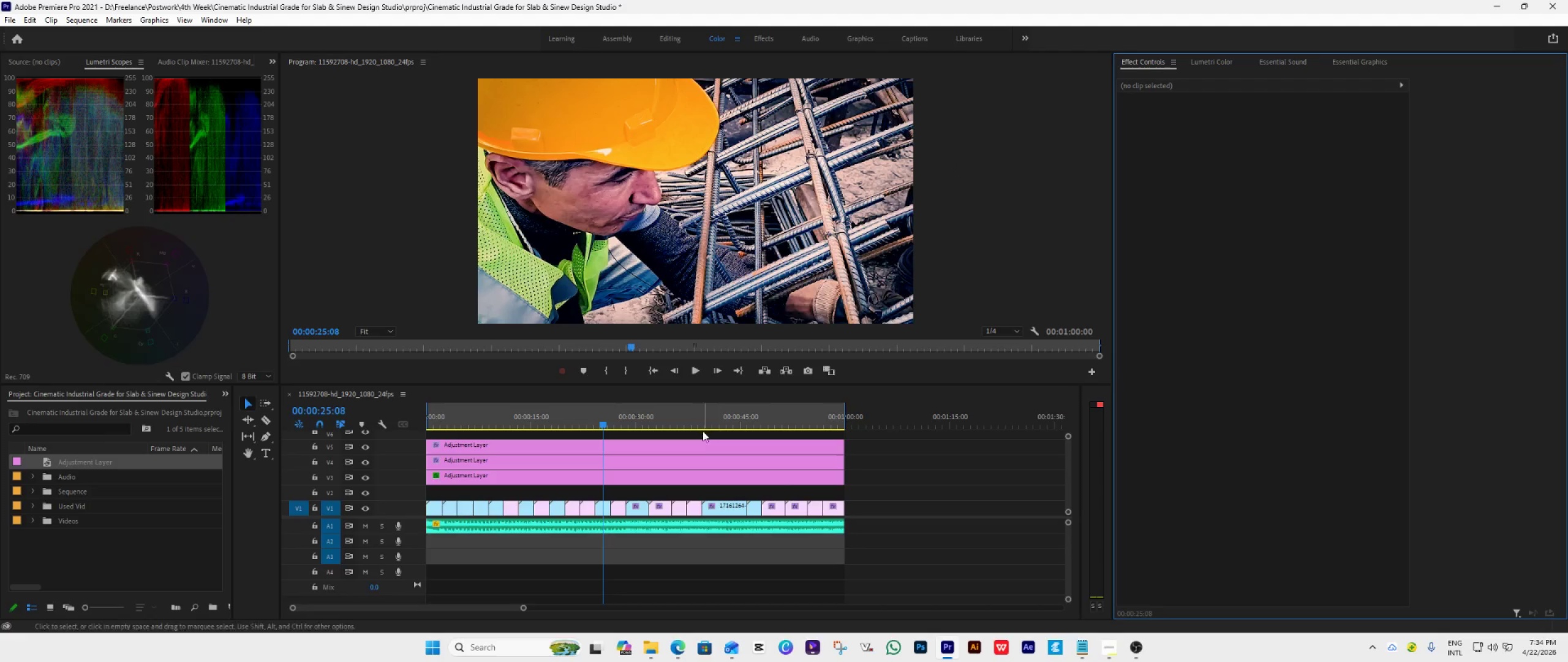 
left_click([700, 444])
 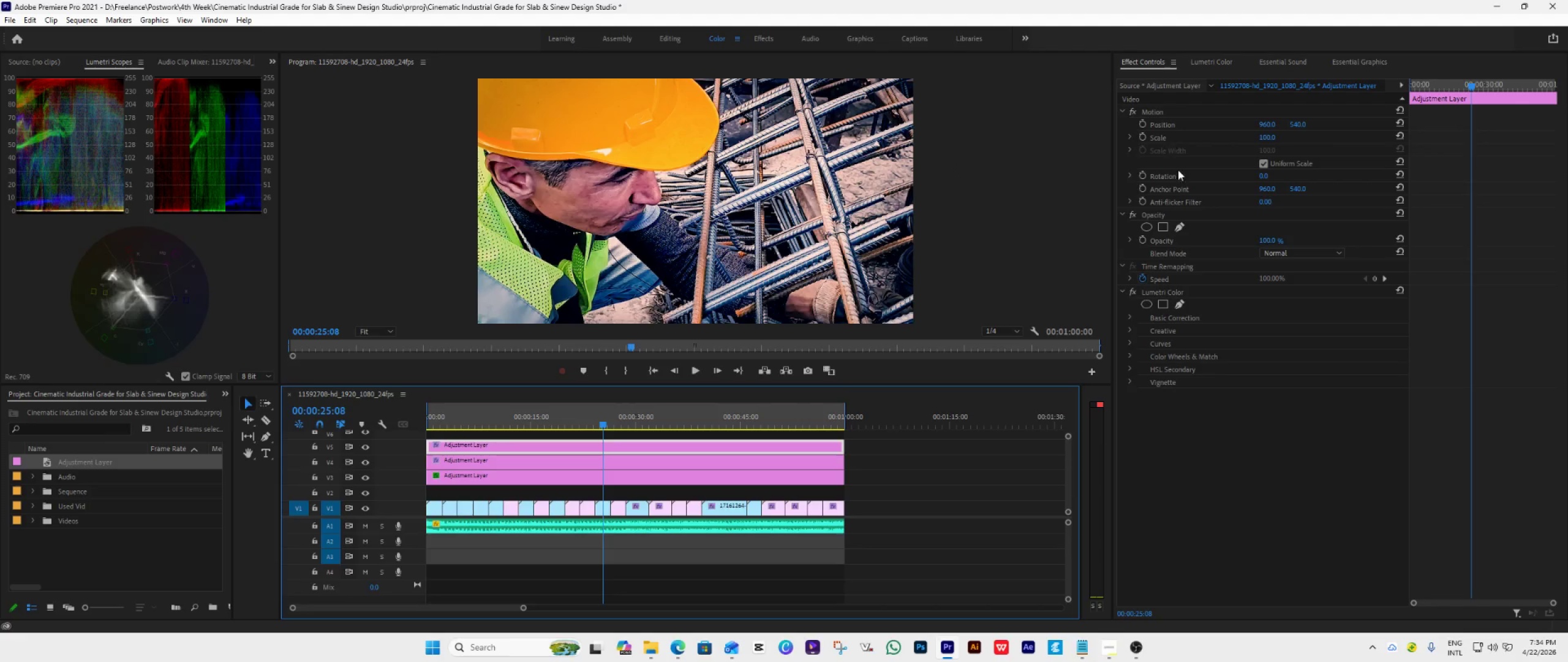 
left_click([1178, 226])
 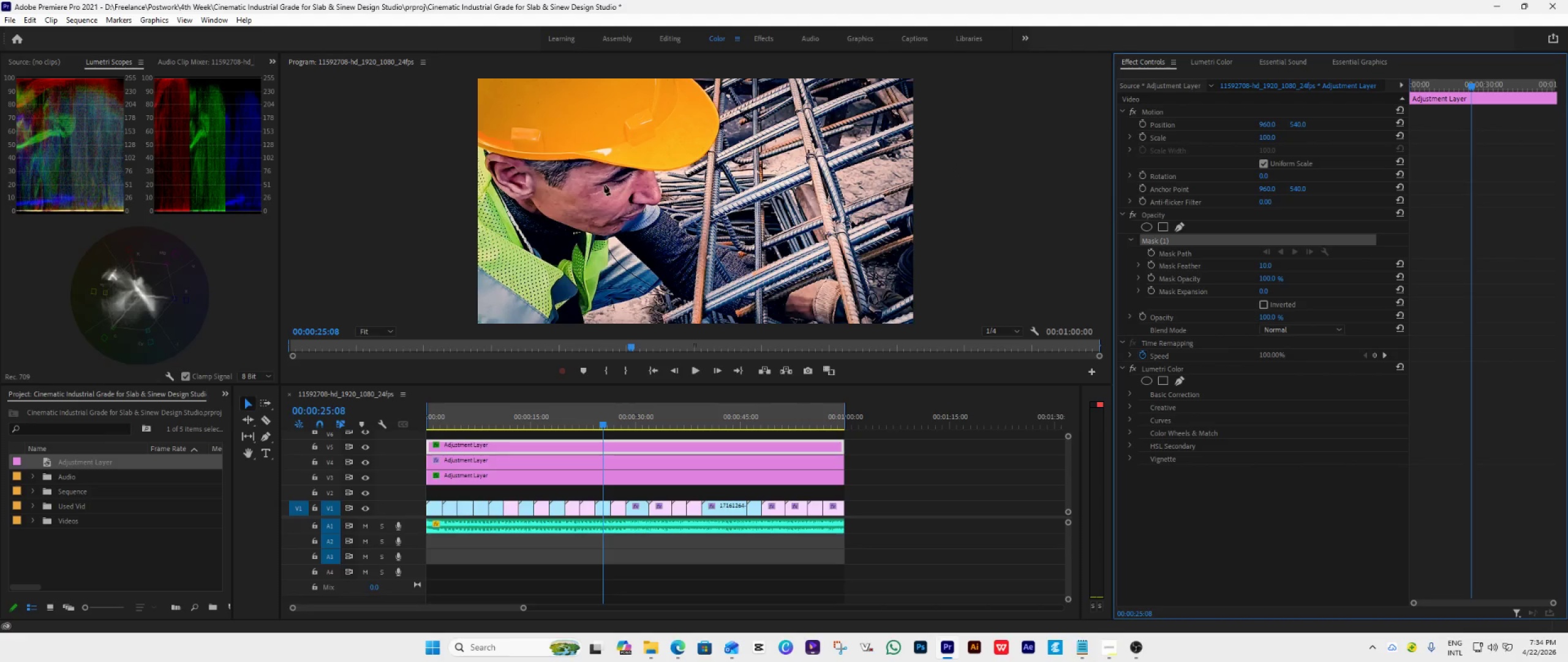 
left_click([586, 181])
 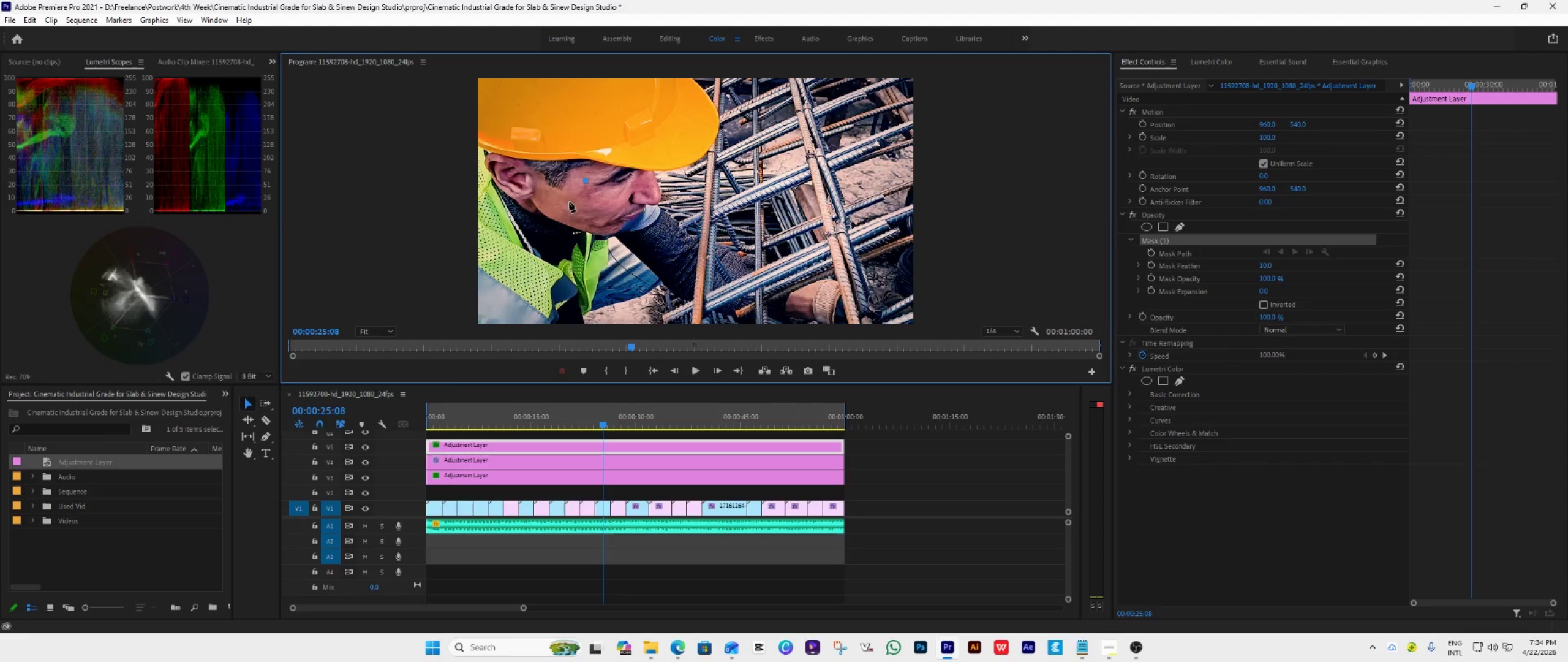 
left_click([569, 202])
 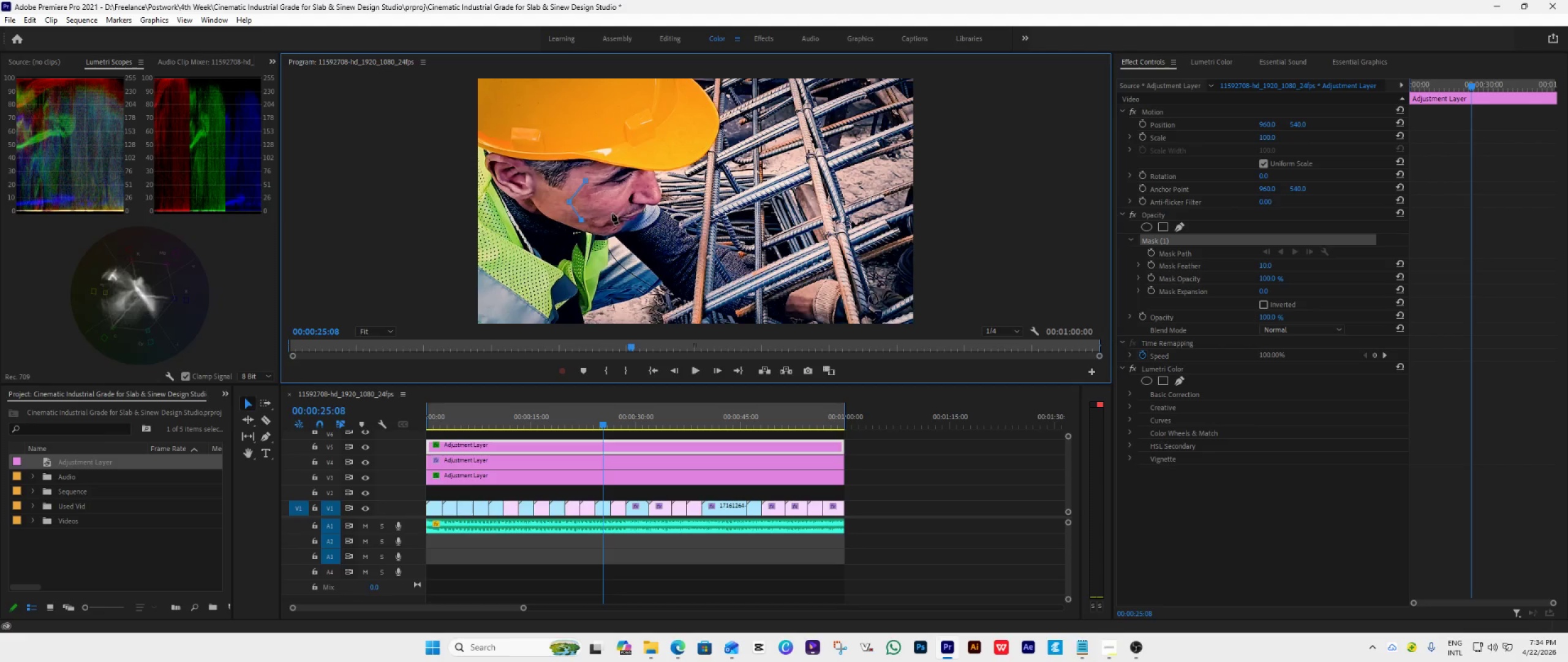 
triple_click([612, 213])
 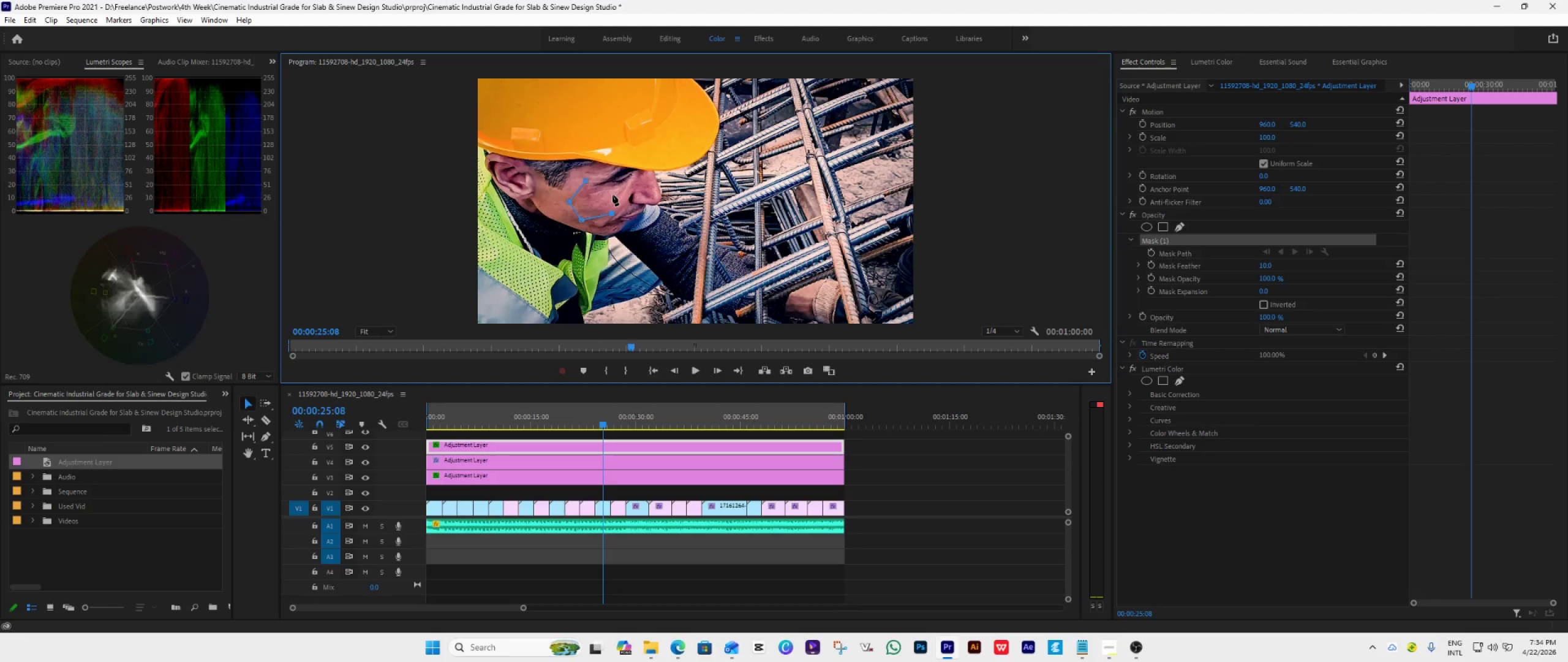 
left_click([612, 193])
 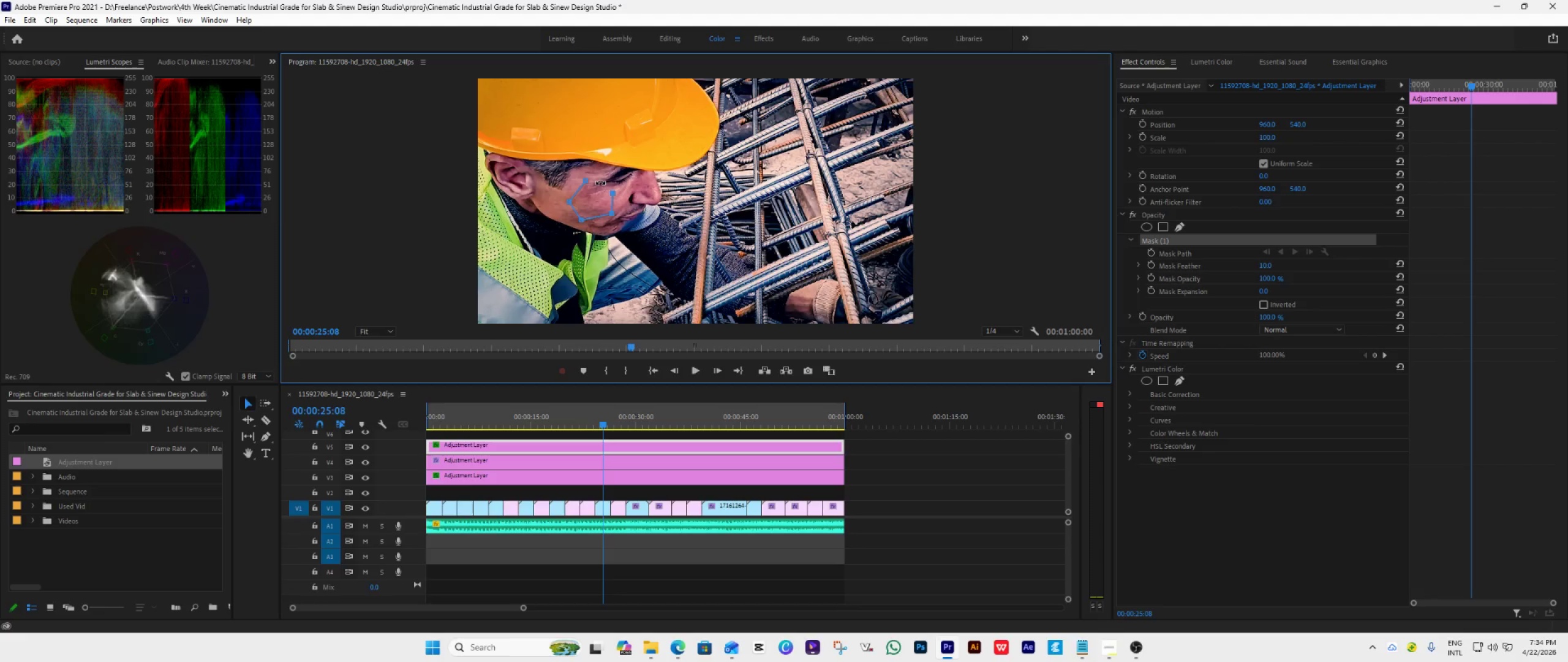 
left_click([600, 183])
 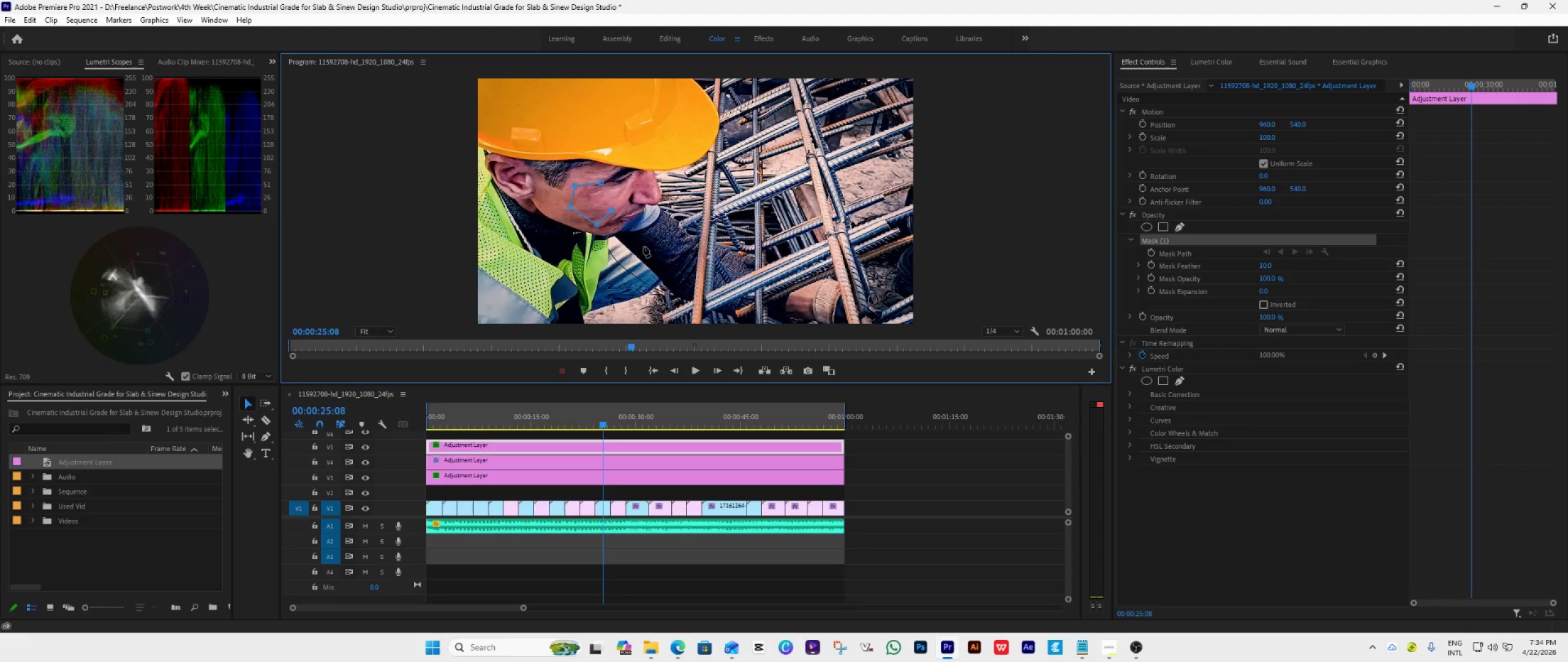 
key(Control+Z)
 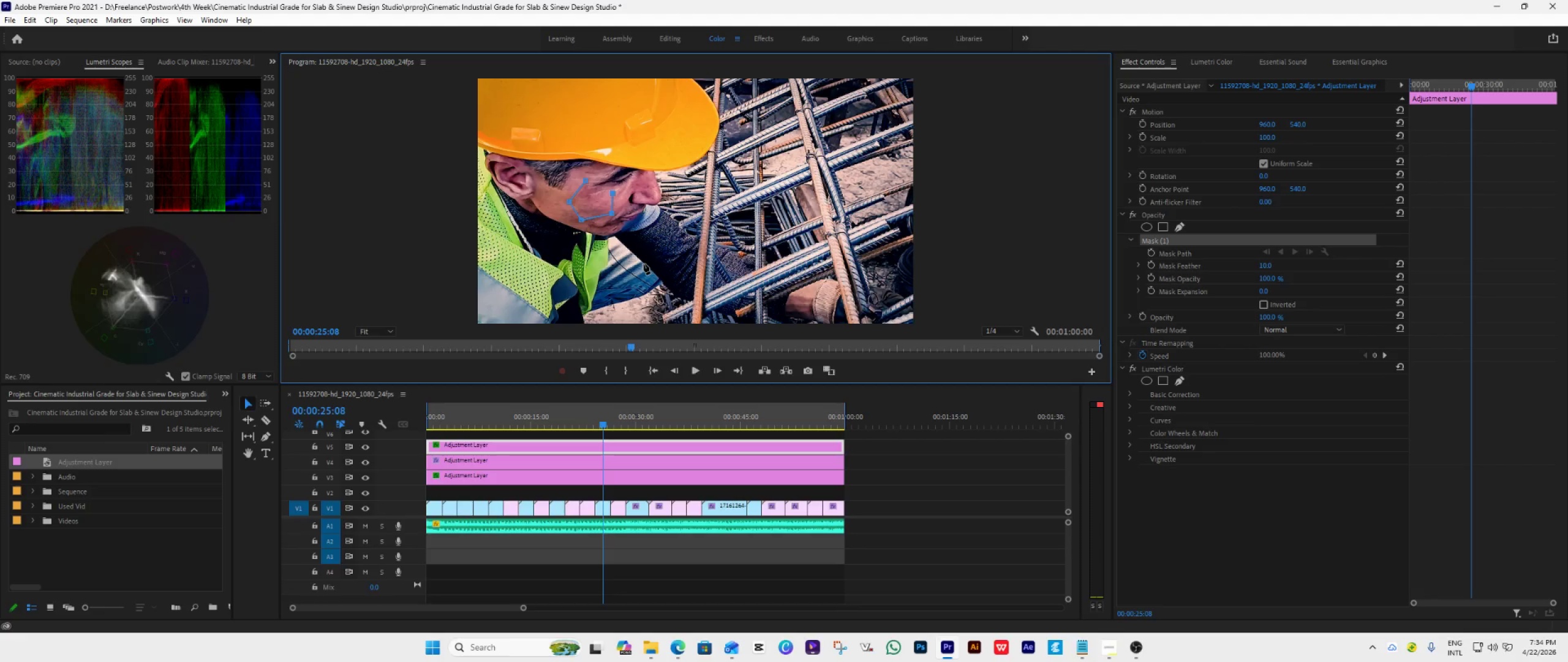 
key(Control+Z)
 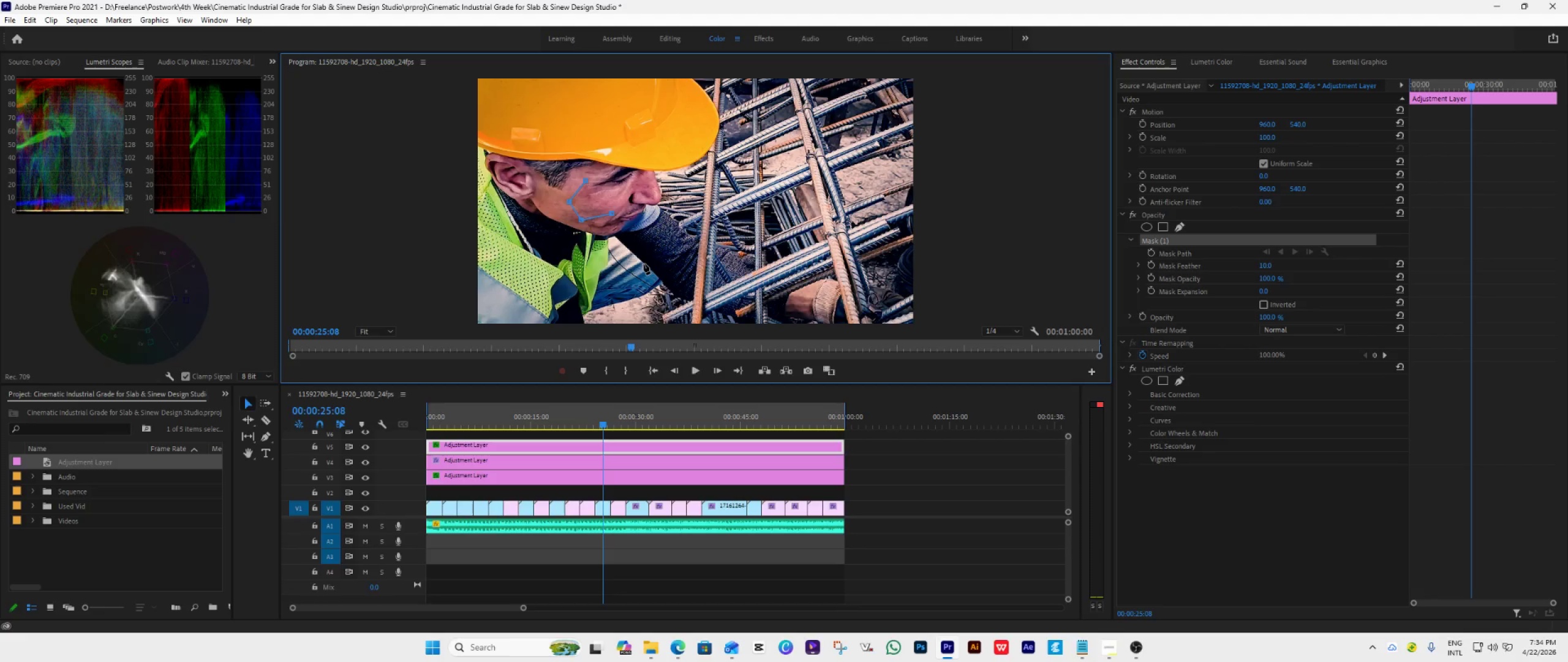 
key(Control+Z)
 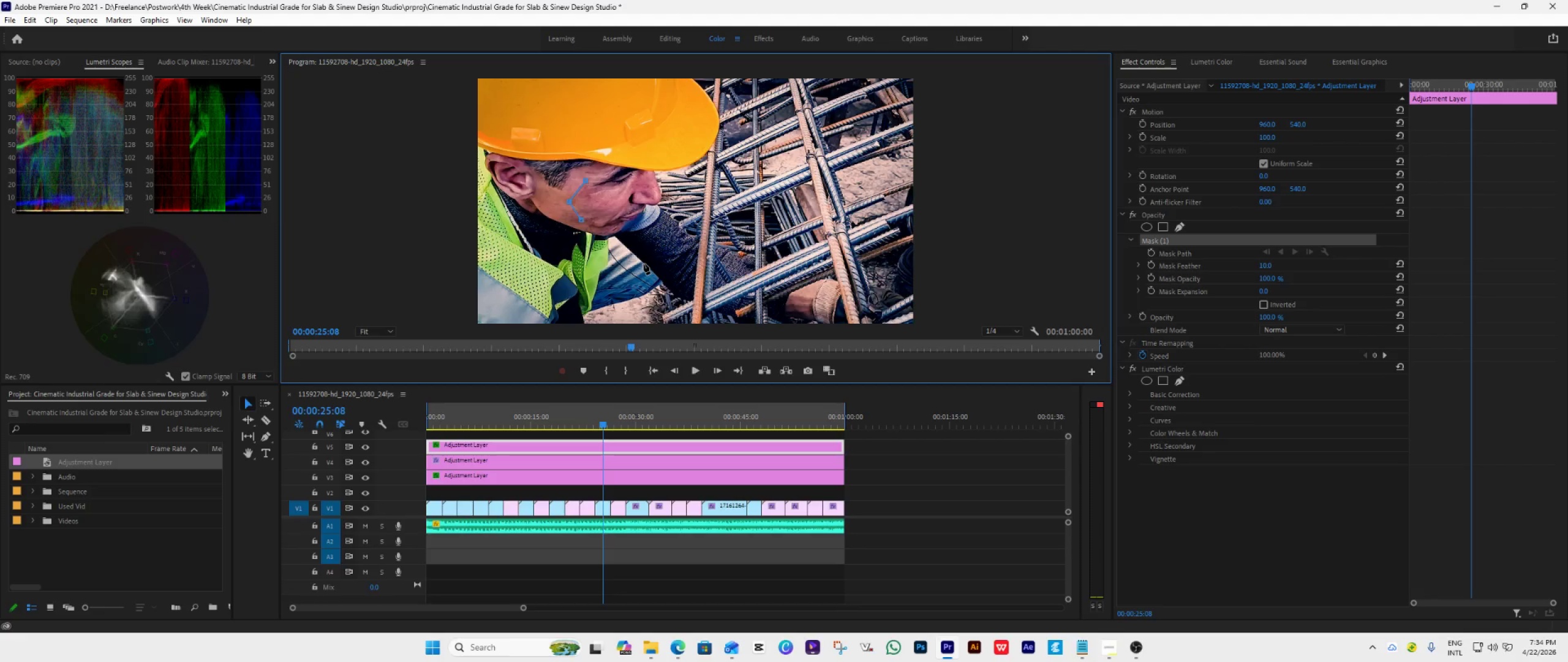 
key(Control+Z)
 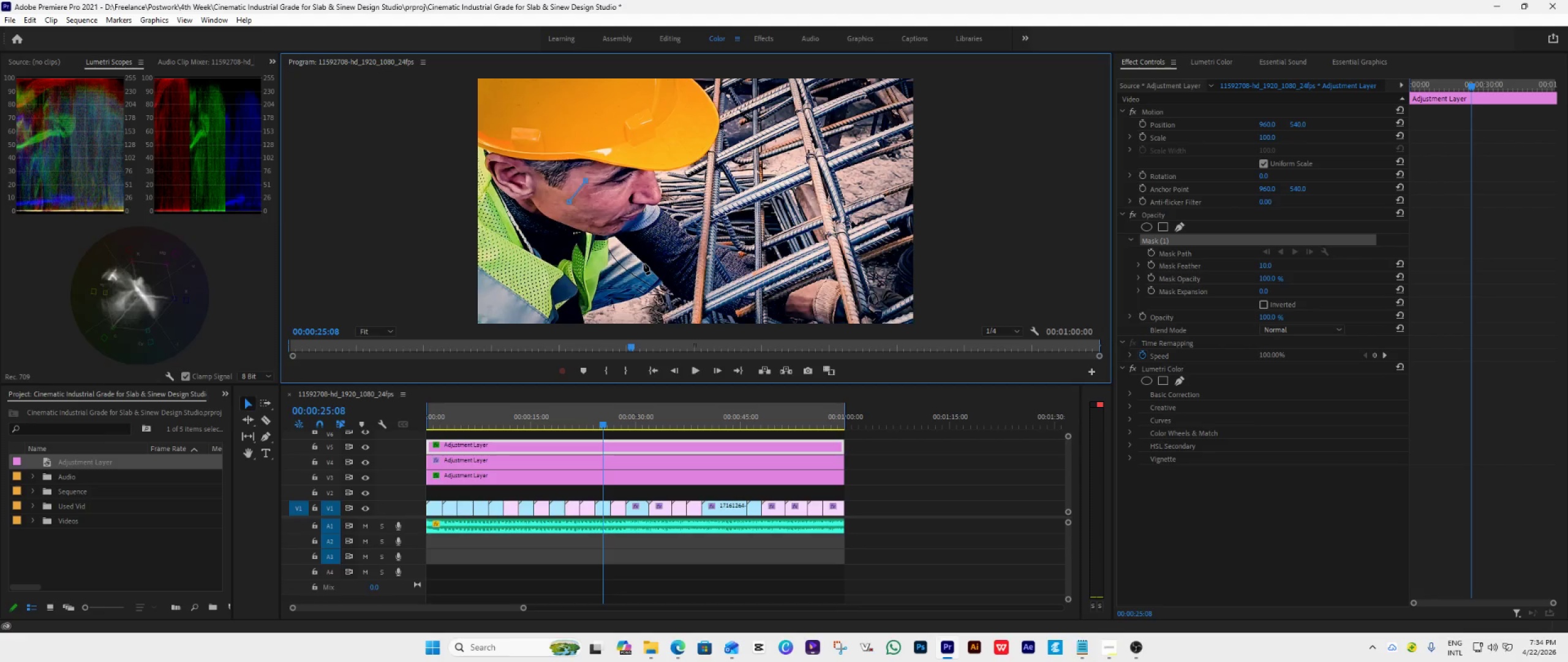 
key(Control+Z)
 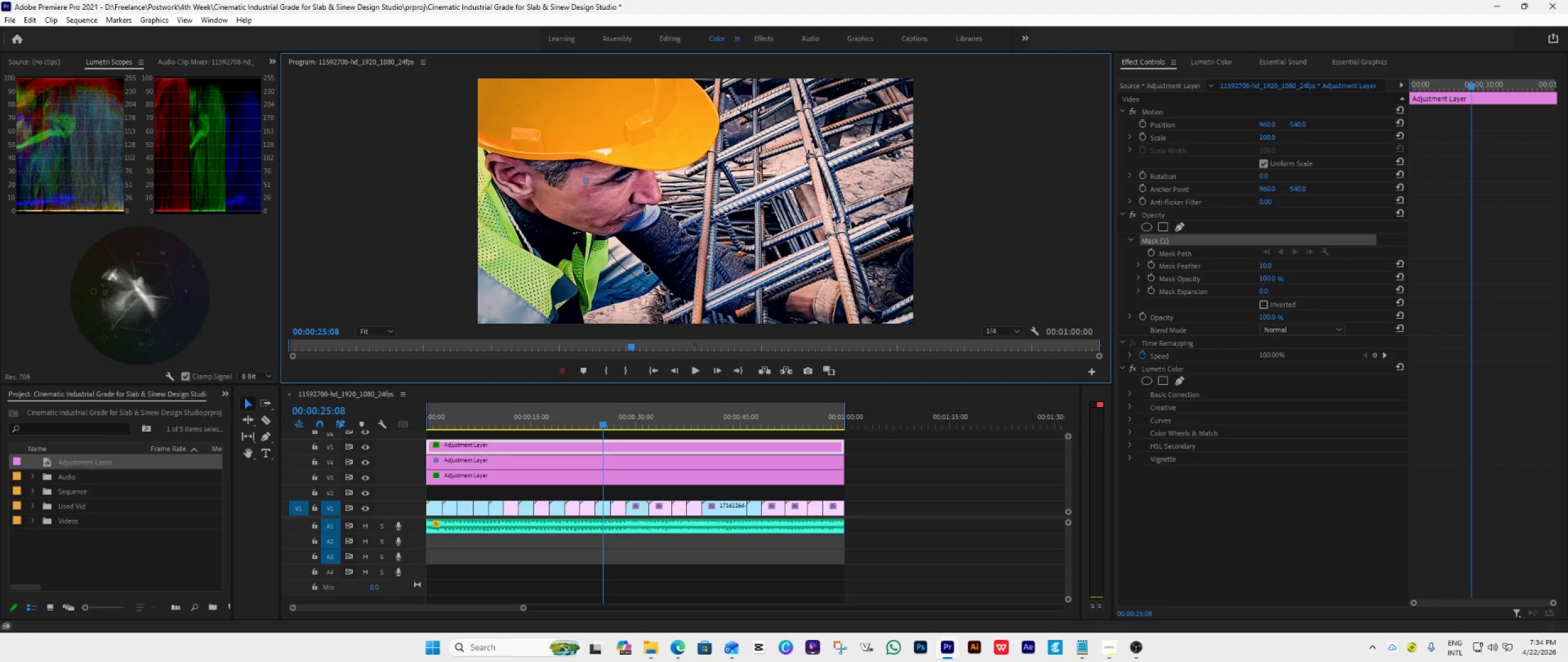 
key(Control+Z)
 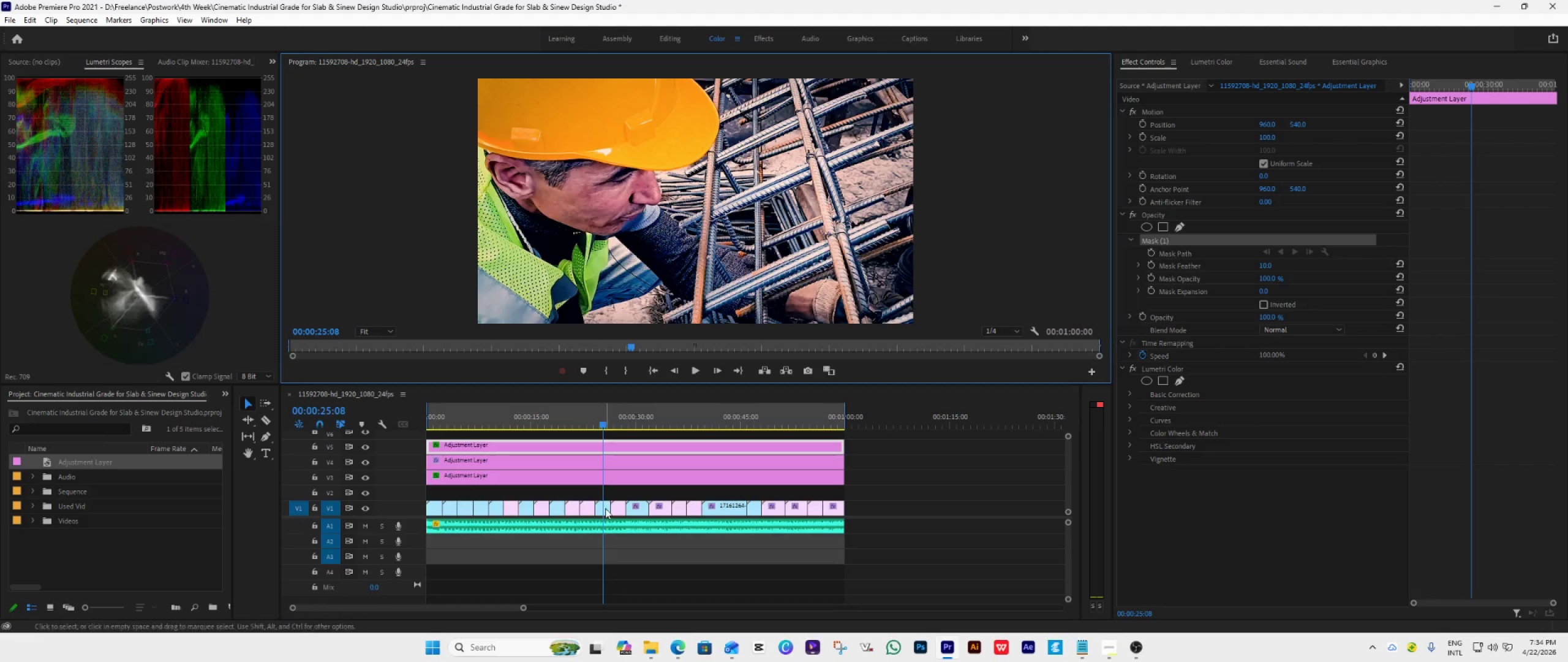 
left_click([605, 509])
 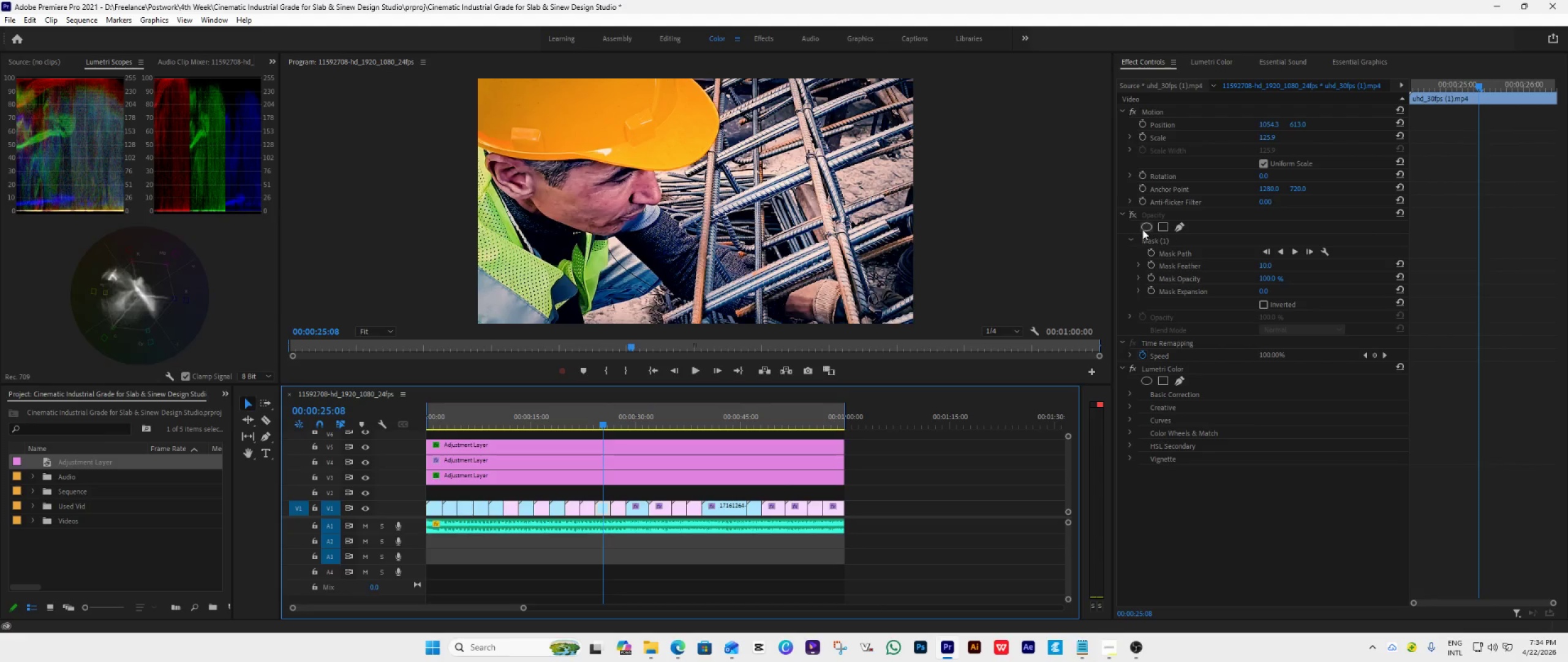 
left_click([1132, 215])
 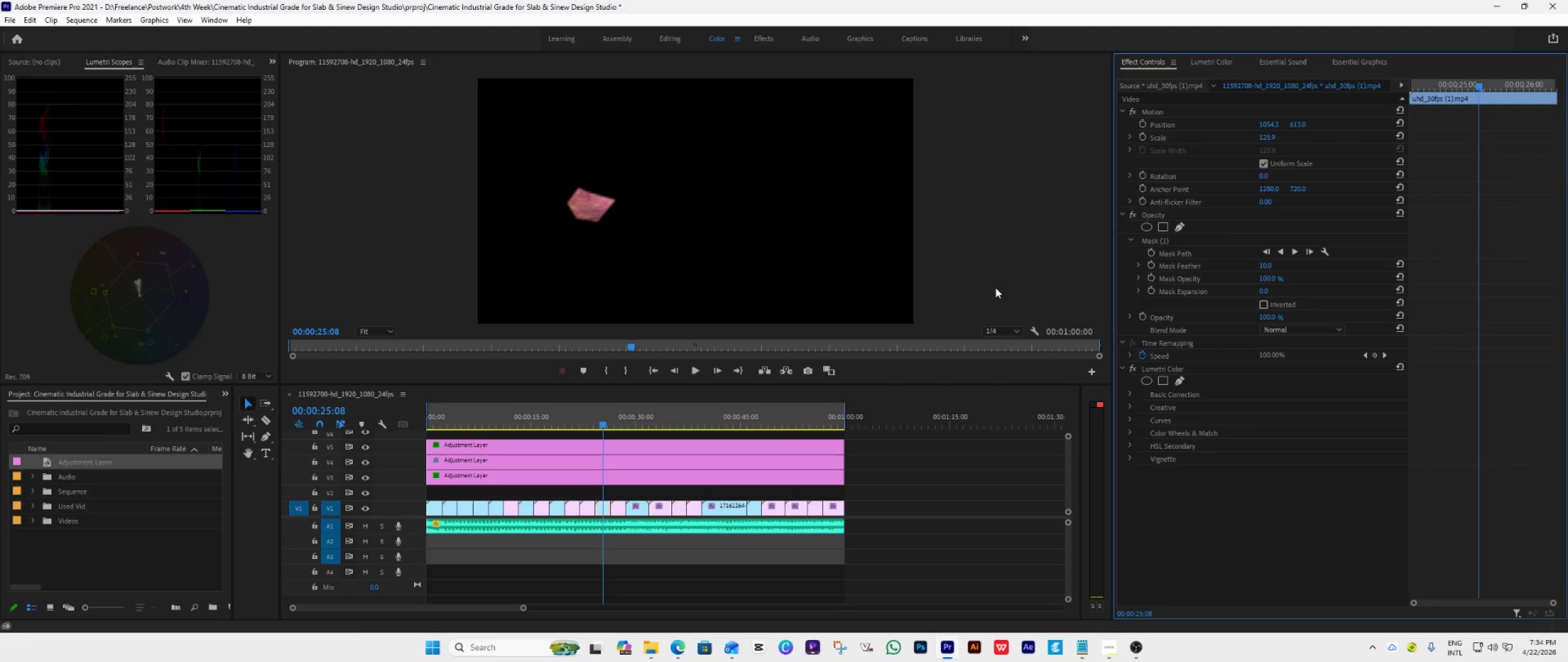 
left_click([646, 444])
 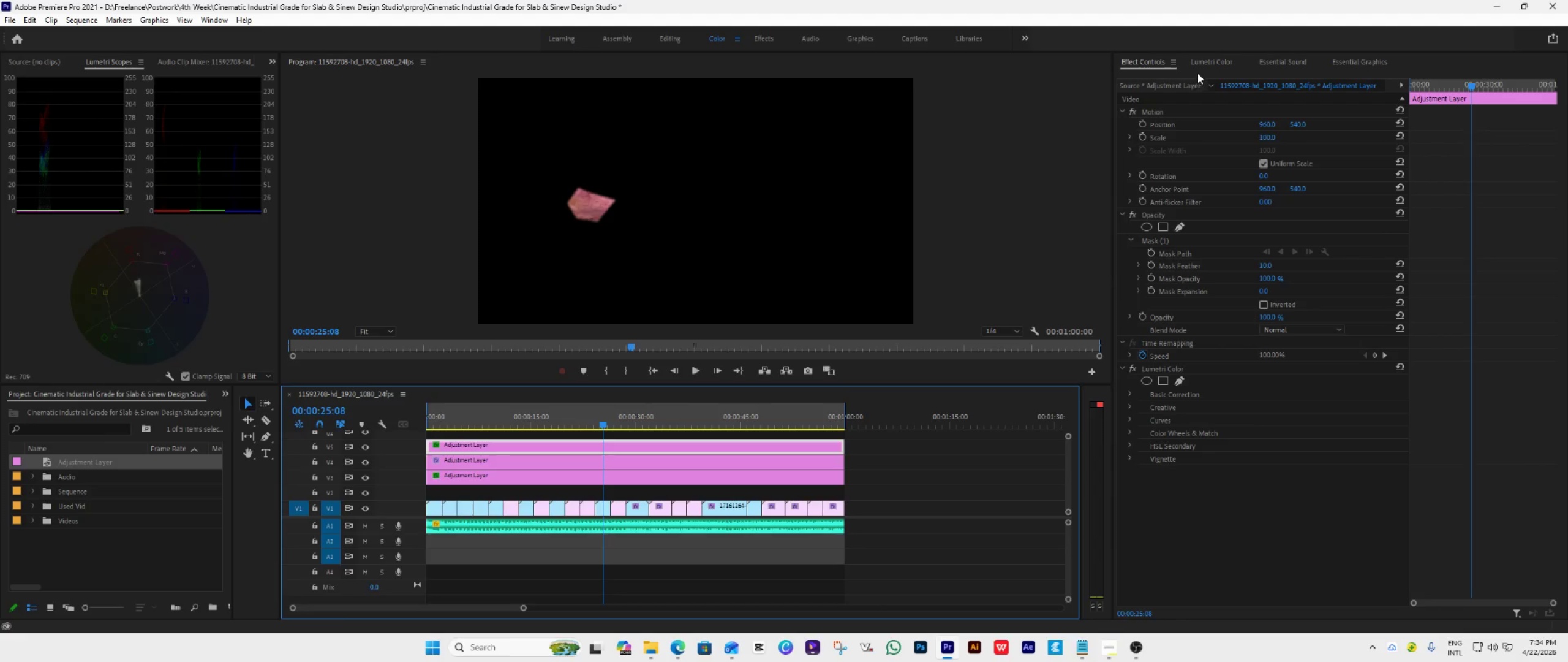 
left_click([1208, 62])
 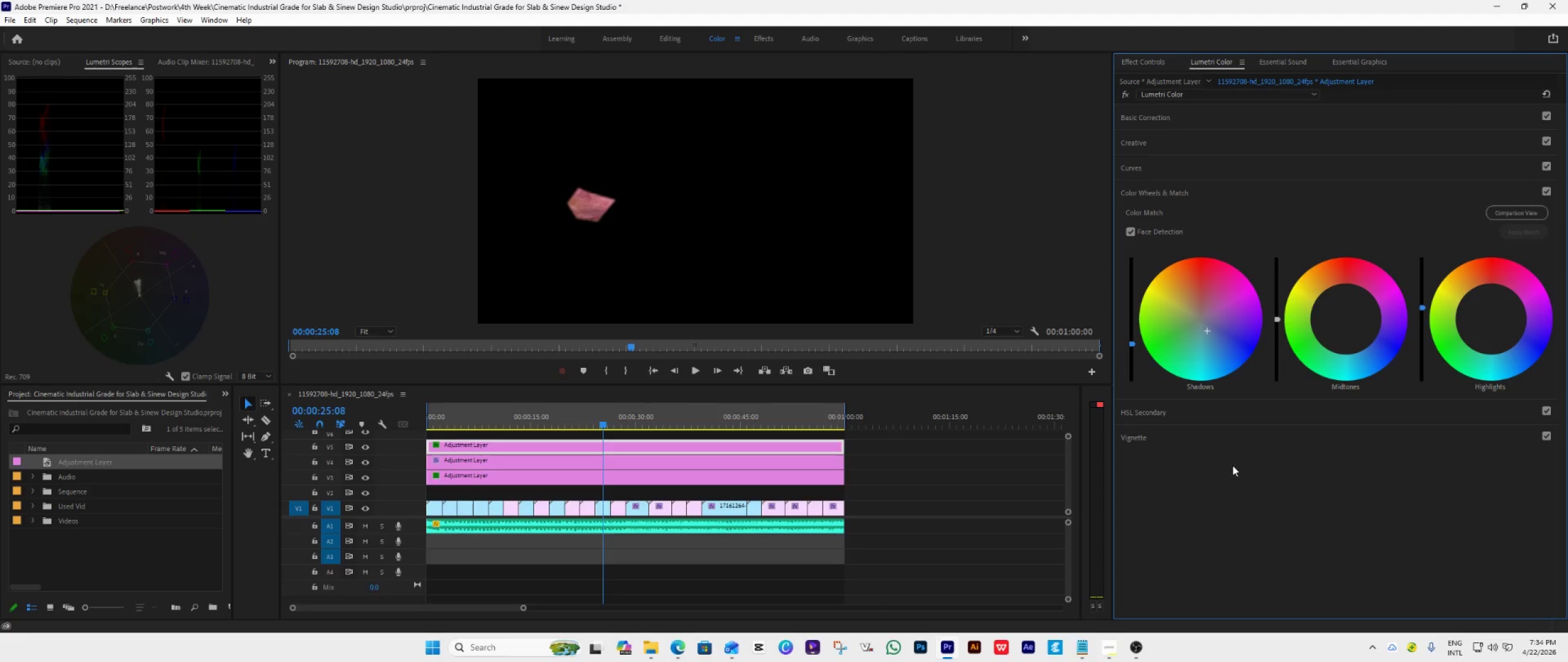 
scroll: coordinate [1236, 474], scroll_direction: down, amount: 5.0
 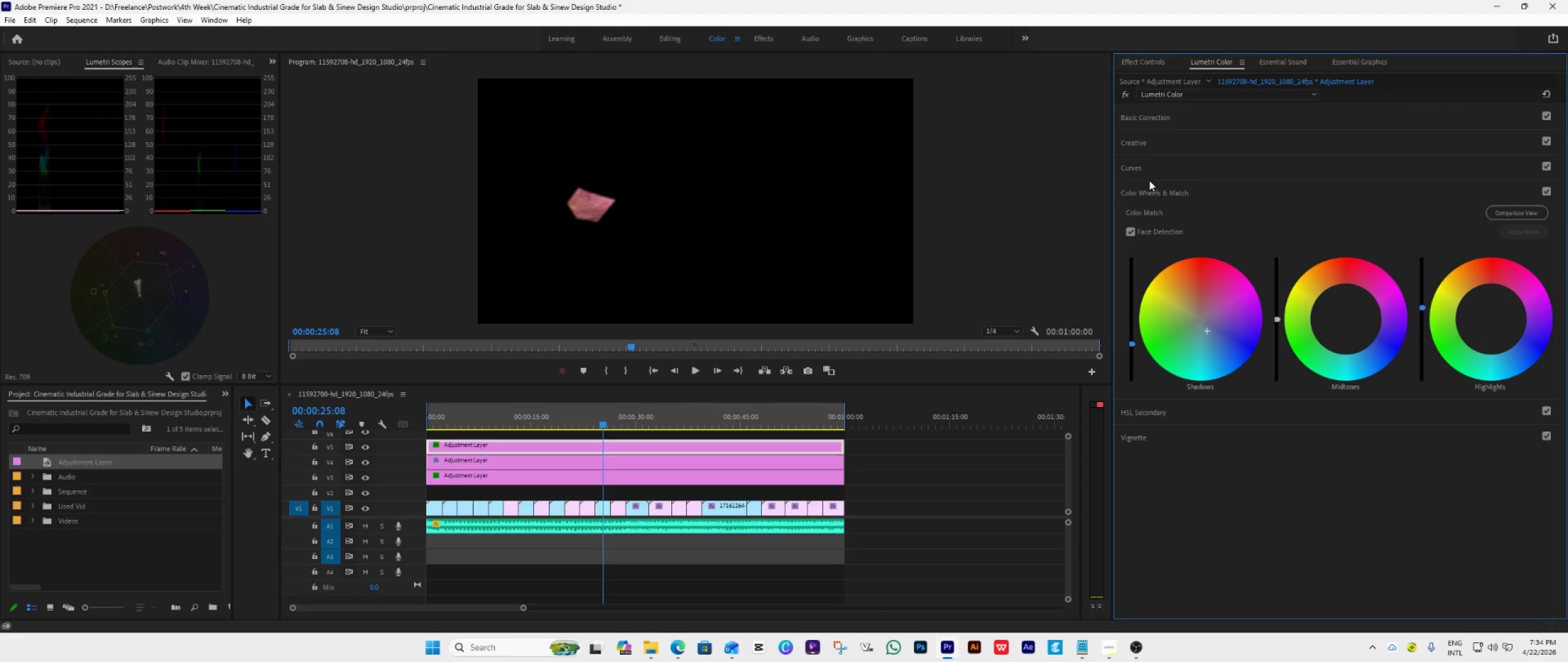 
left_click([1186, 189])
 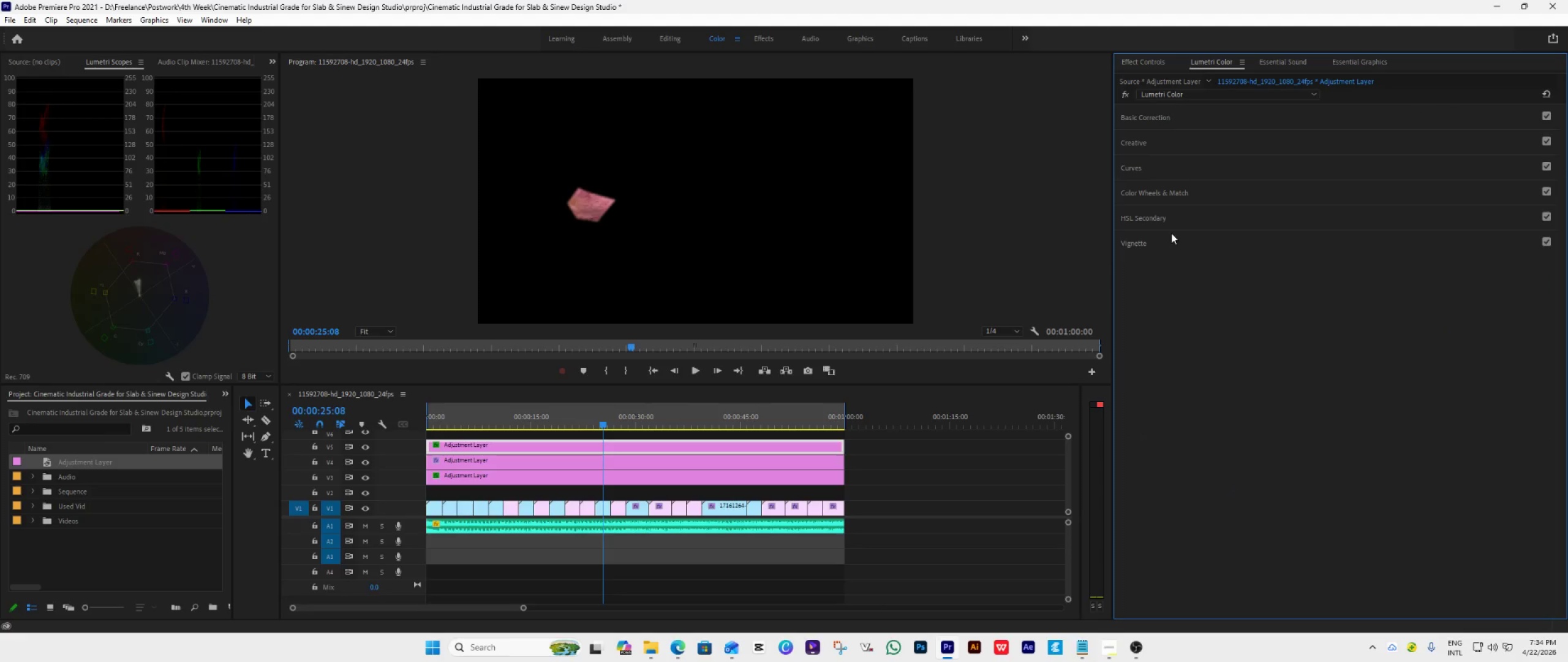 
left_click([1192, 214])
 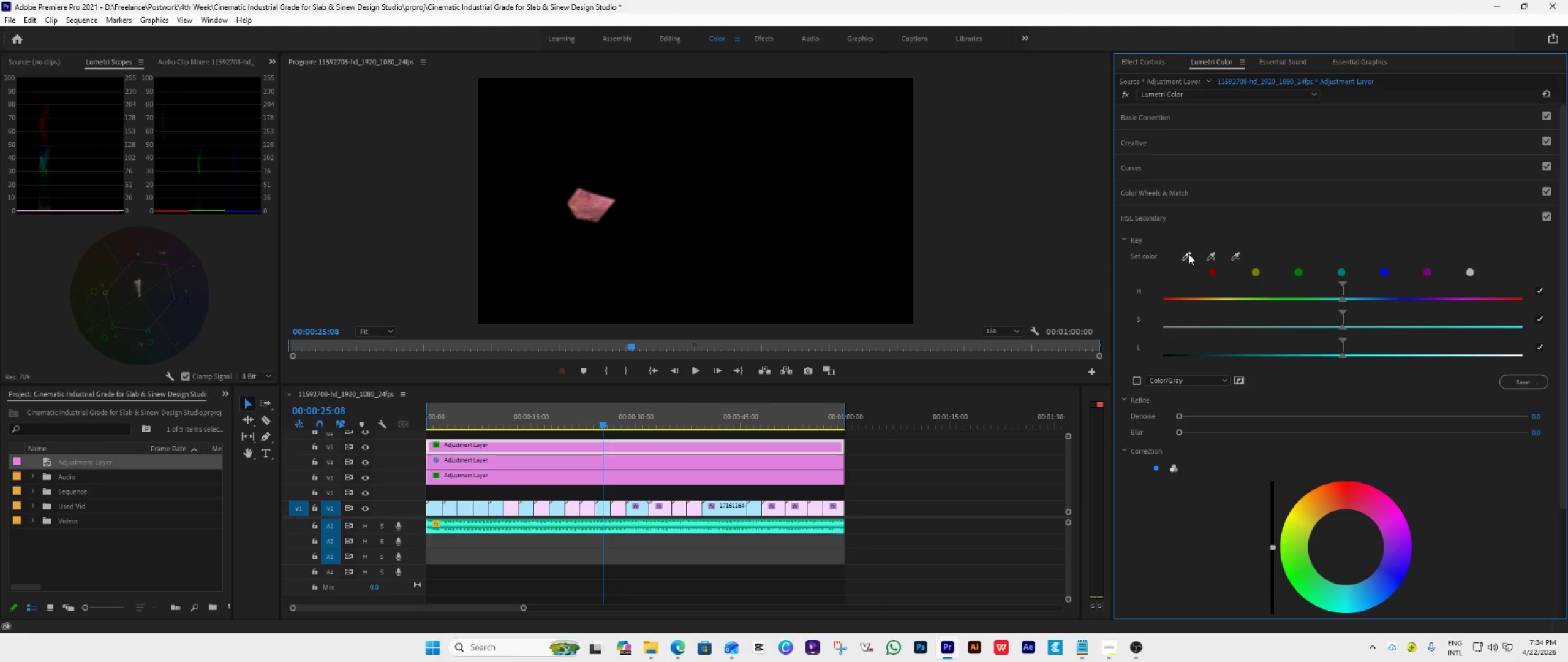 
left_click([1188, 253])
 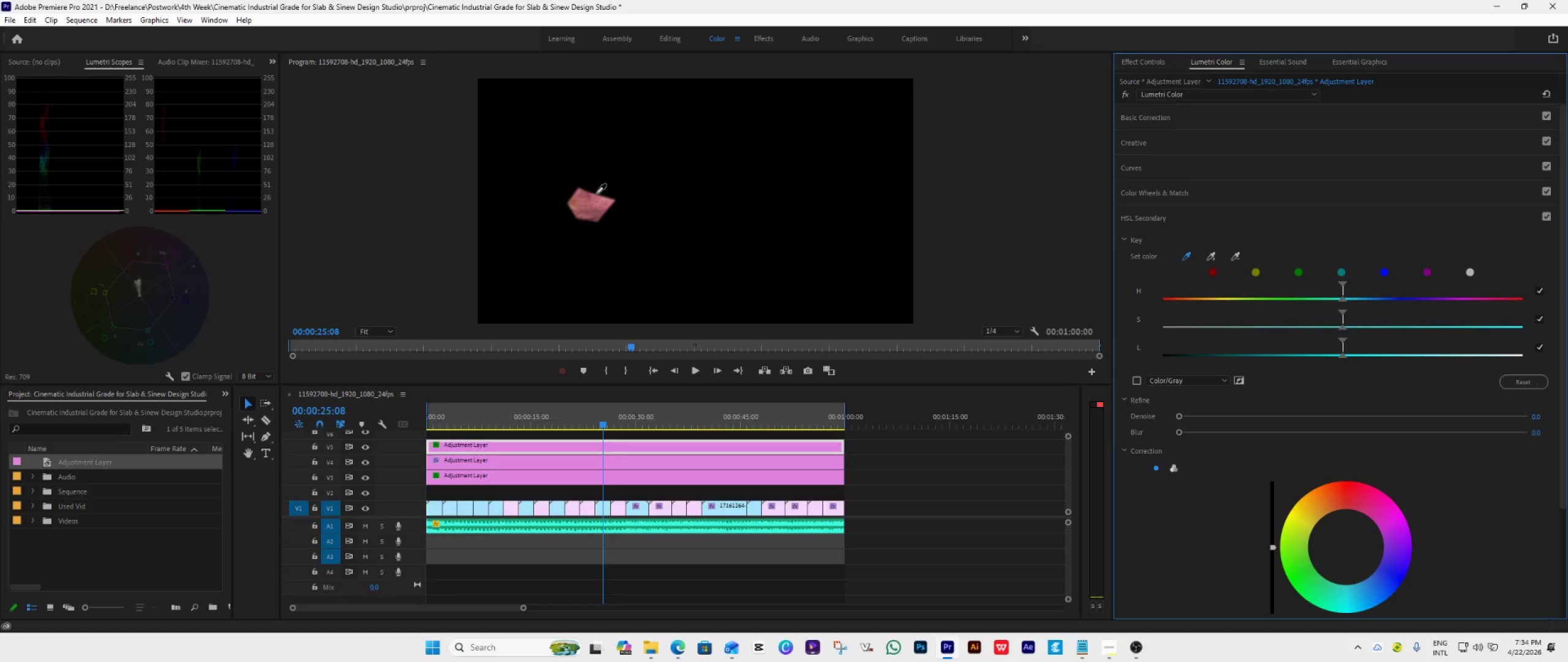 
left_click([587, 206])
 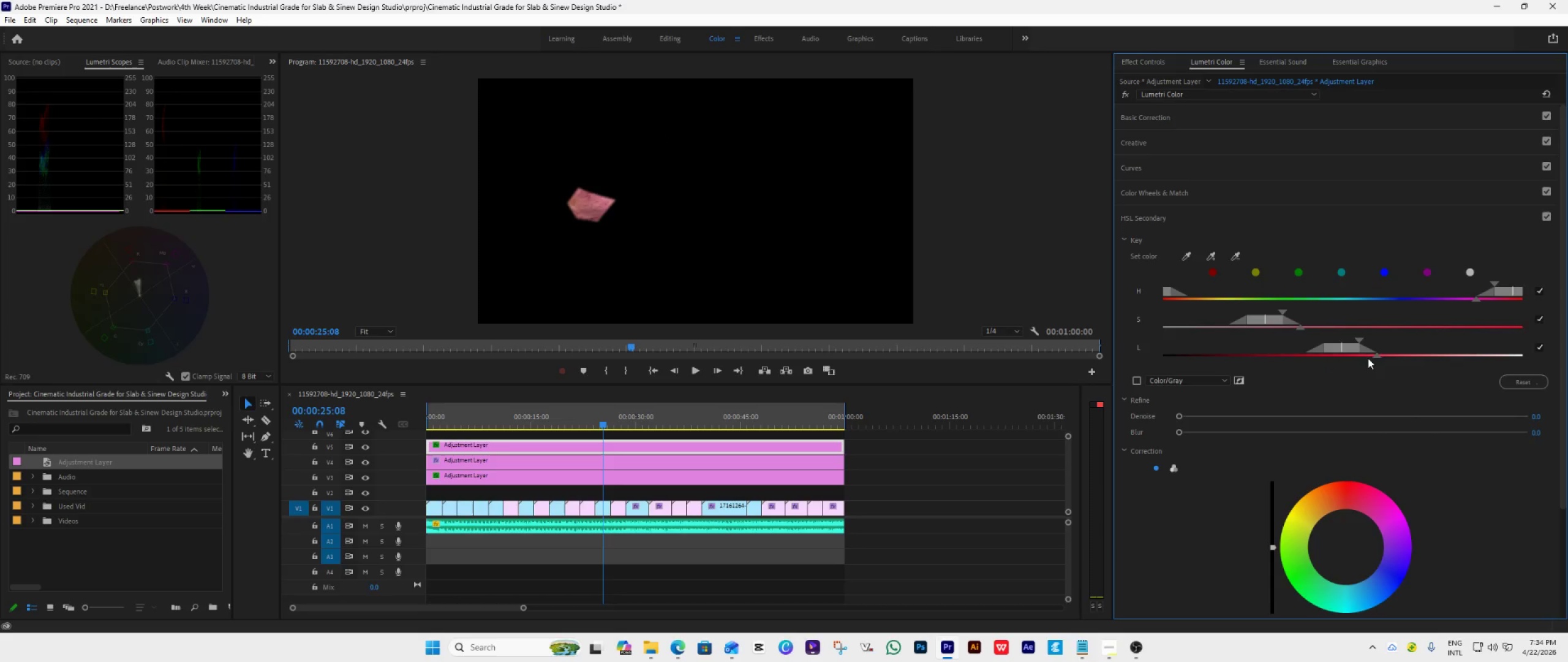 
left_click_drag(start_coordinate=[1376, 356], to_coordinate=[1524, 388])
 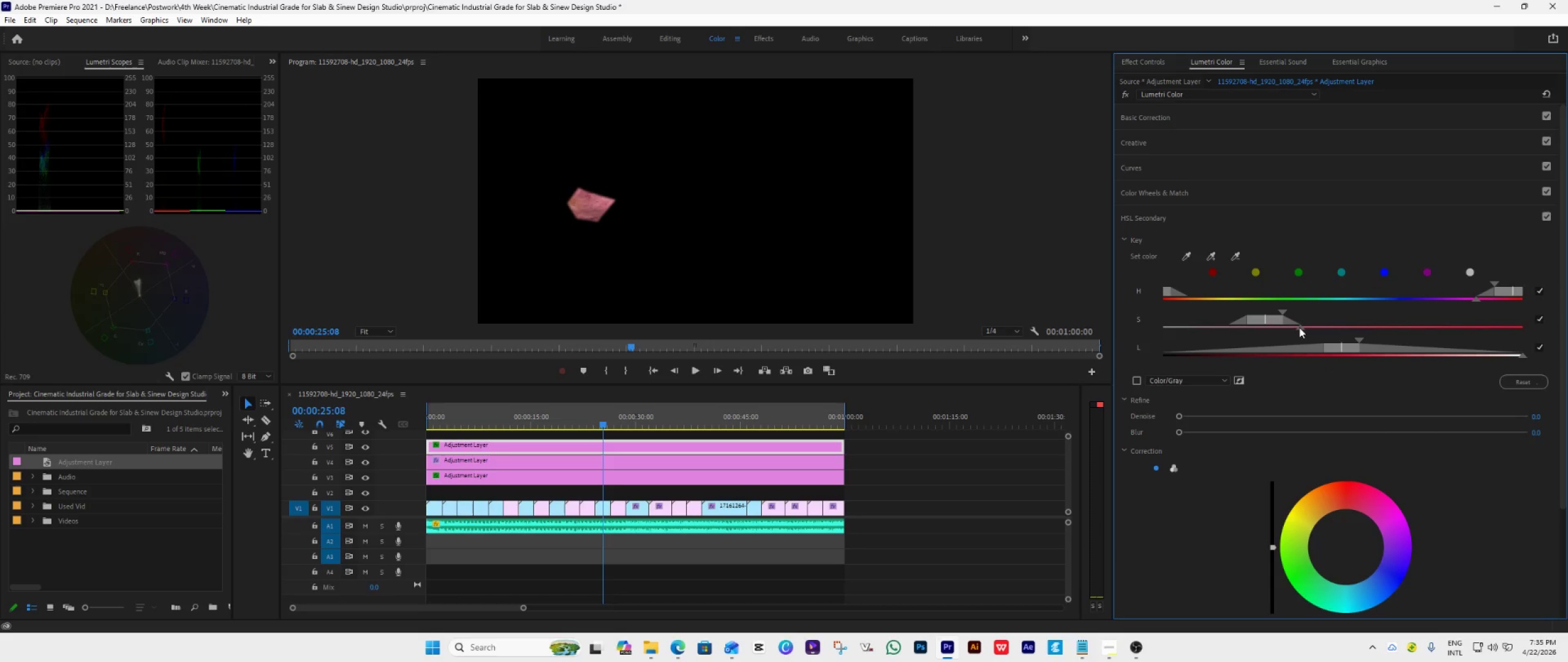 
left_click_drag(start_coordinate=[1298, 327], to_coordinate=[1510, 356])
 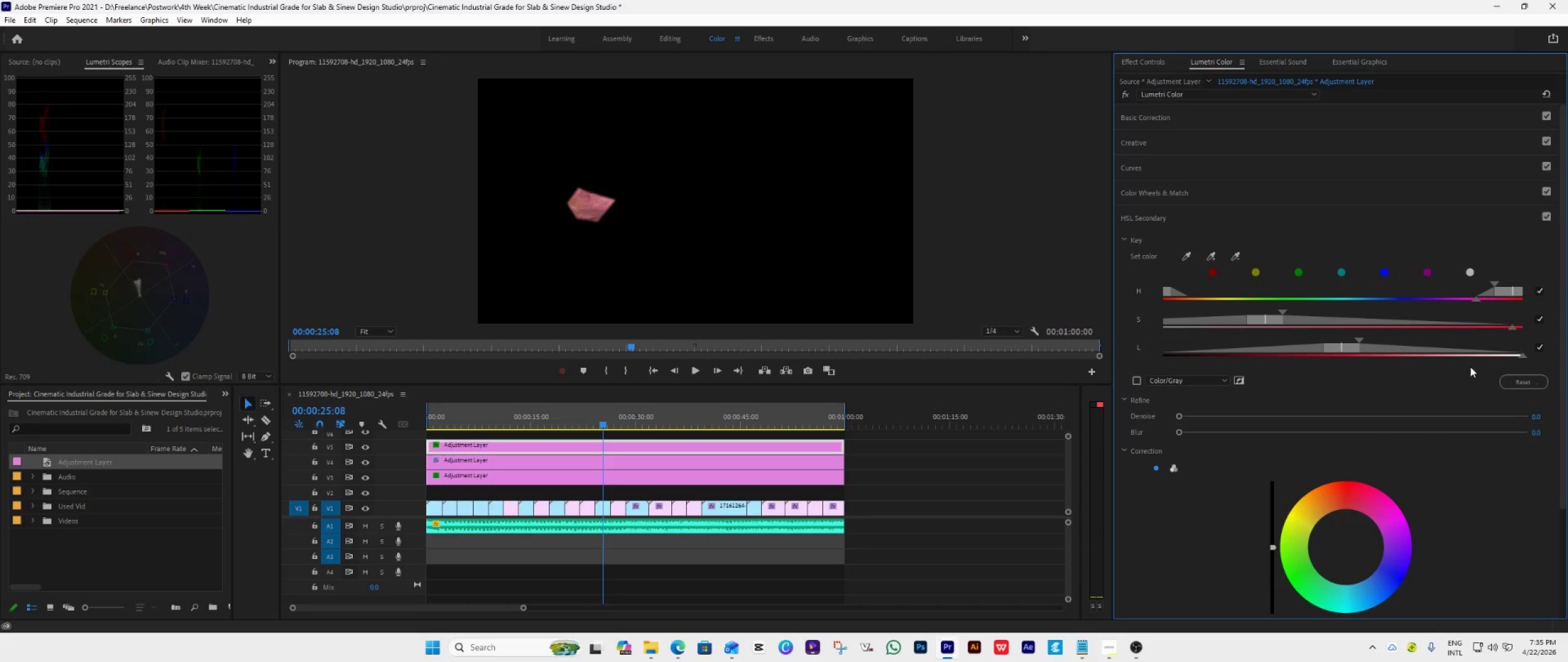 
scroll: coordinate [1452, 482], scroll_direction: down, amount: 15.0
 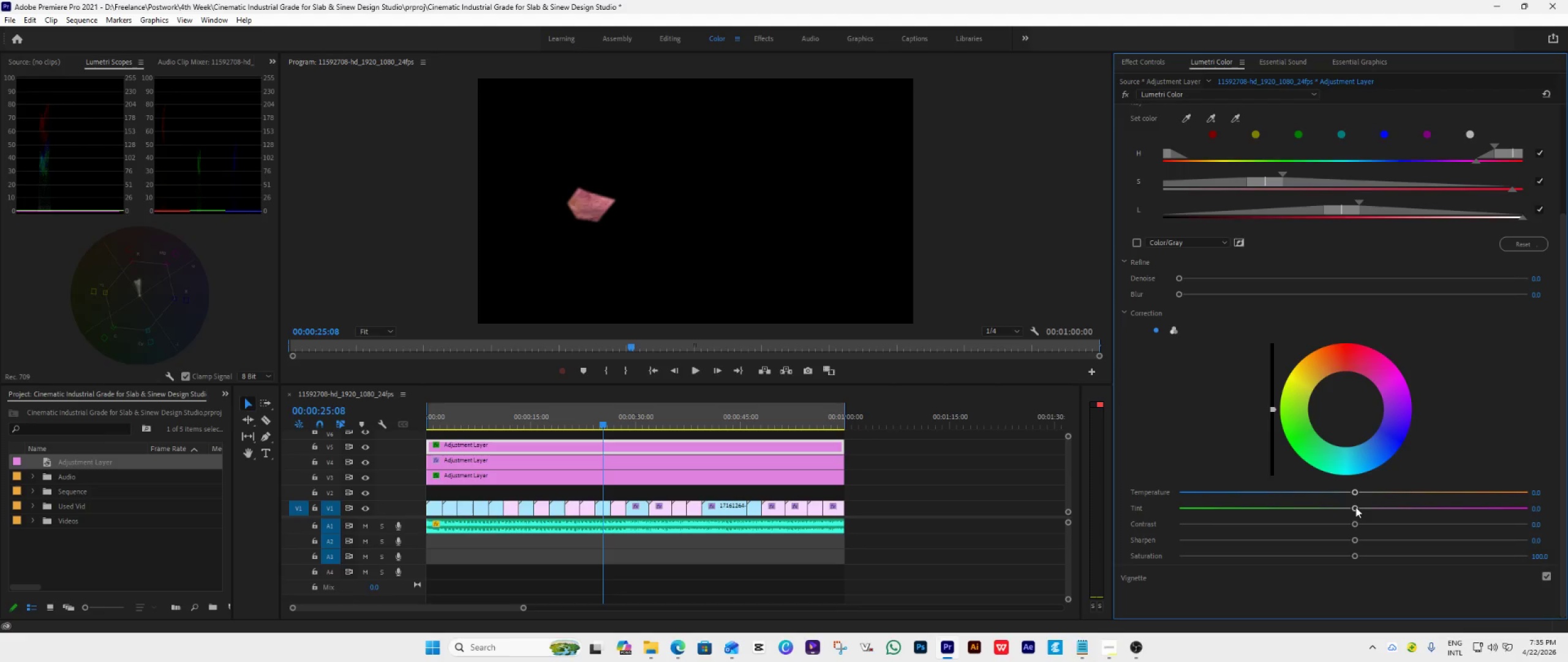 
left_click_drag(start_coordinate=[1355, 507], to_coordinate=[1274, 528])
 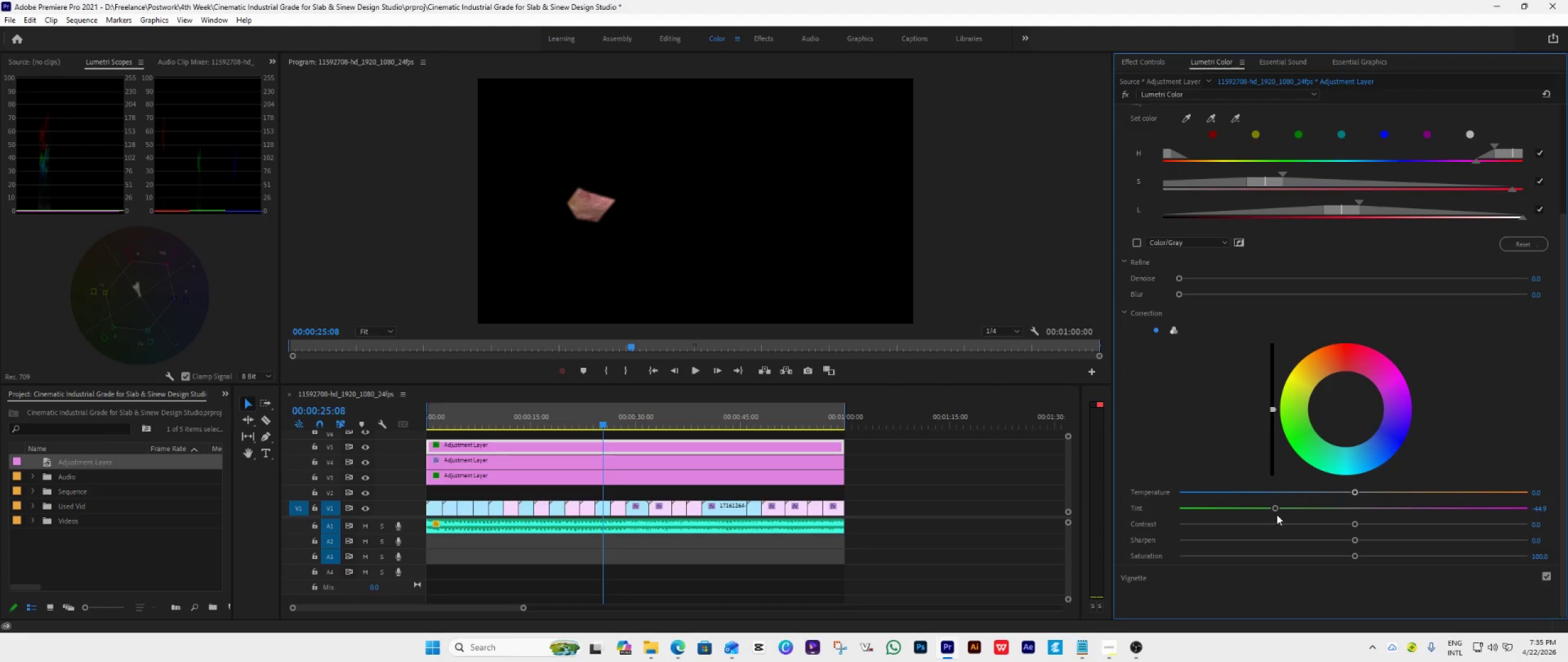 
left_click_drag(start_coordinate=[1276, 510], to_coordinate=[1261, 517])
 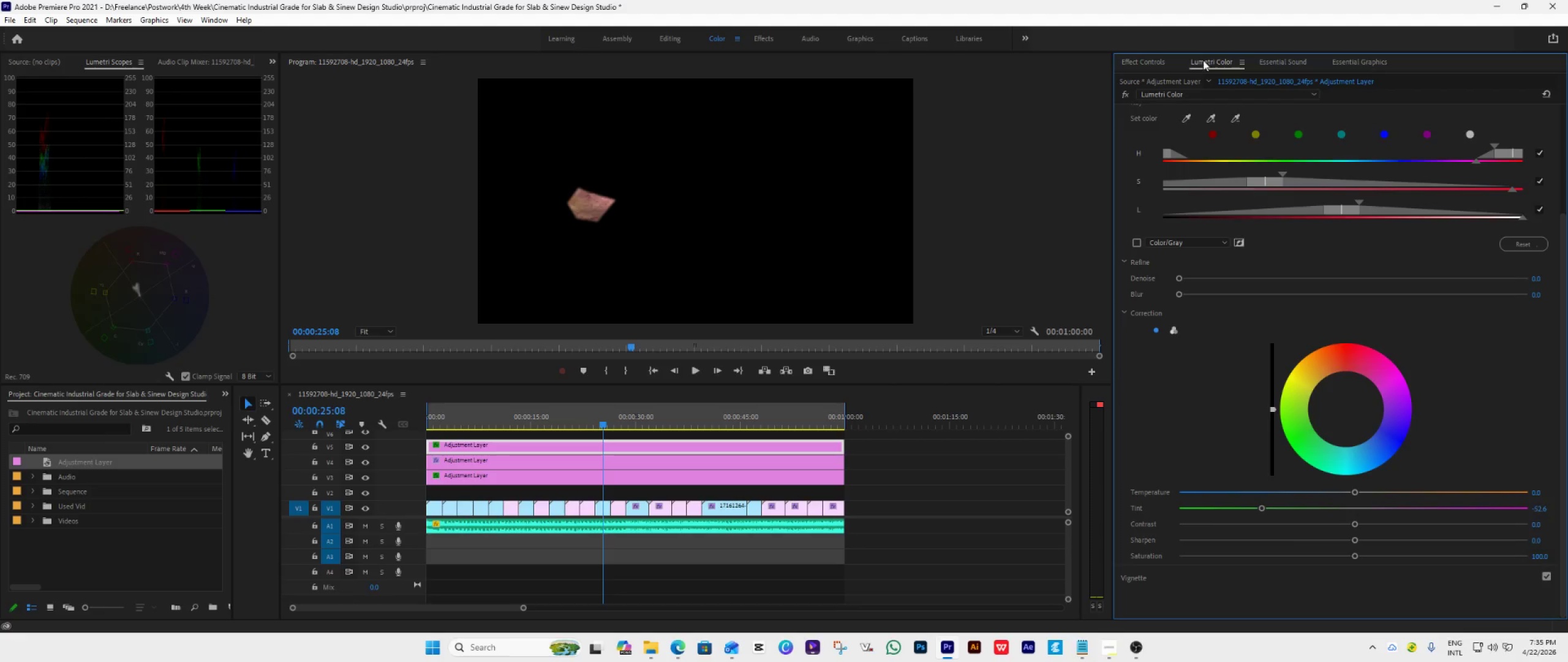 
left_click([1128, 63])
 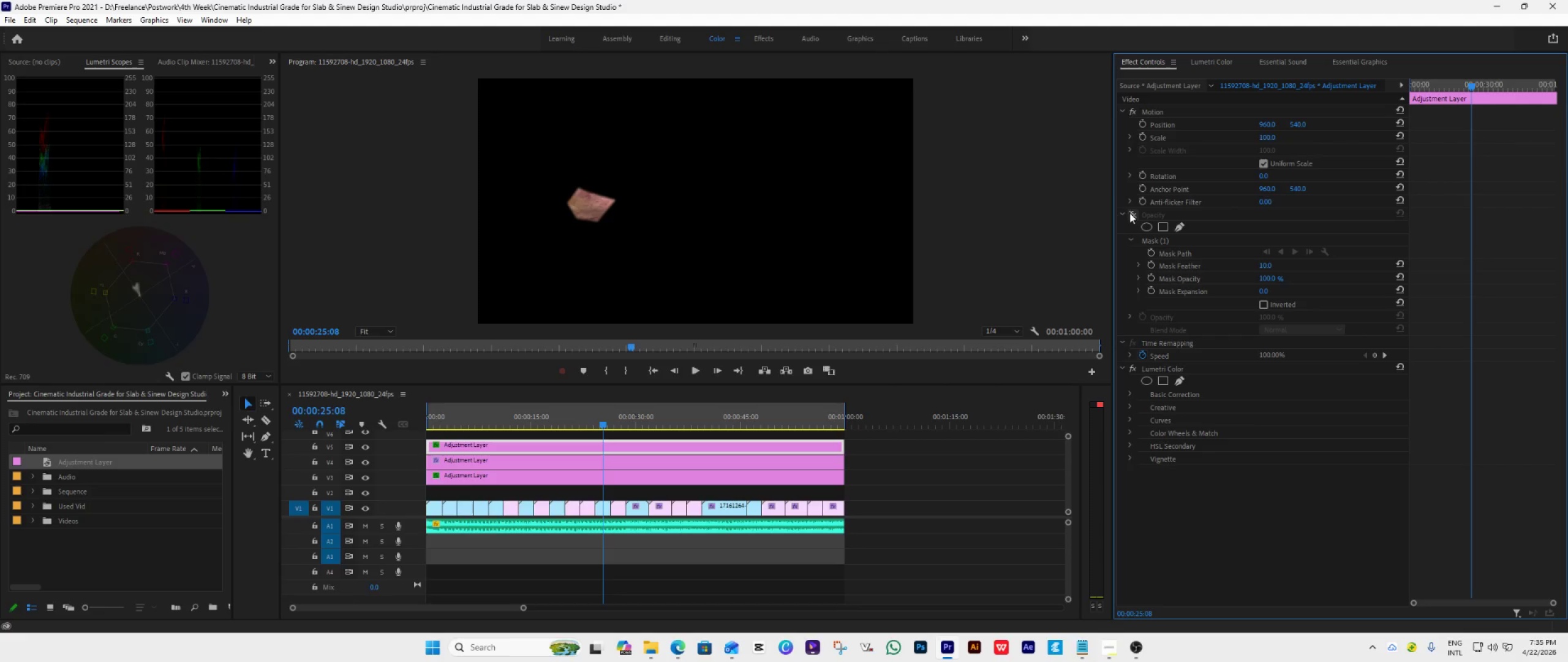 
left_click([1132, 214])
 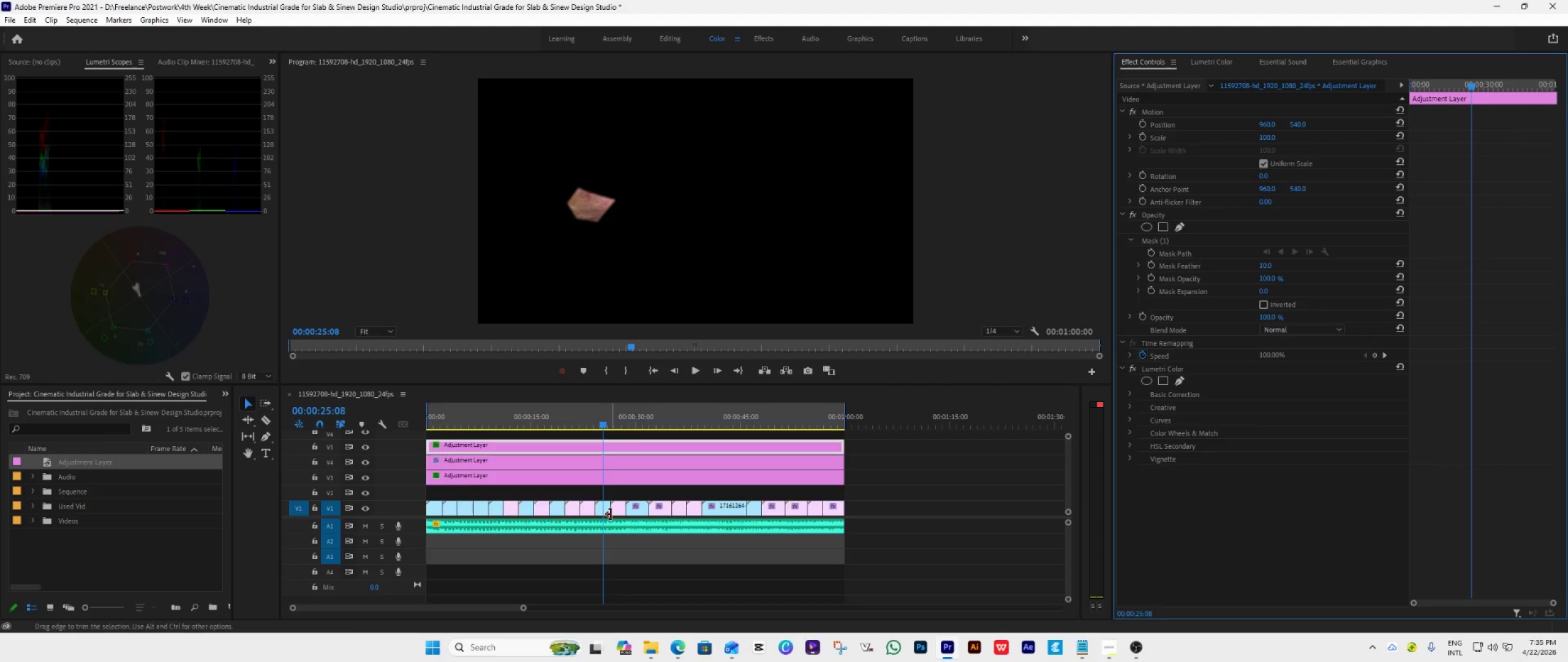 
left_click([601, 508])
 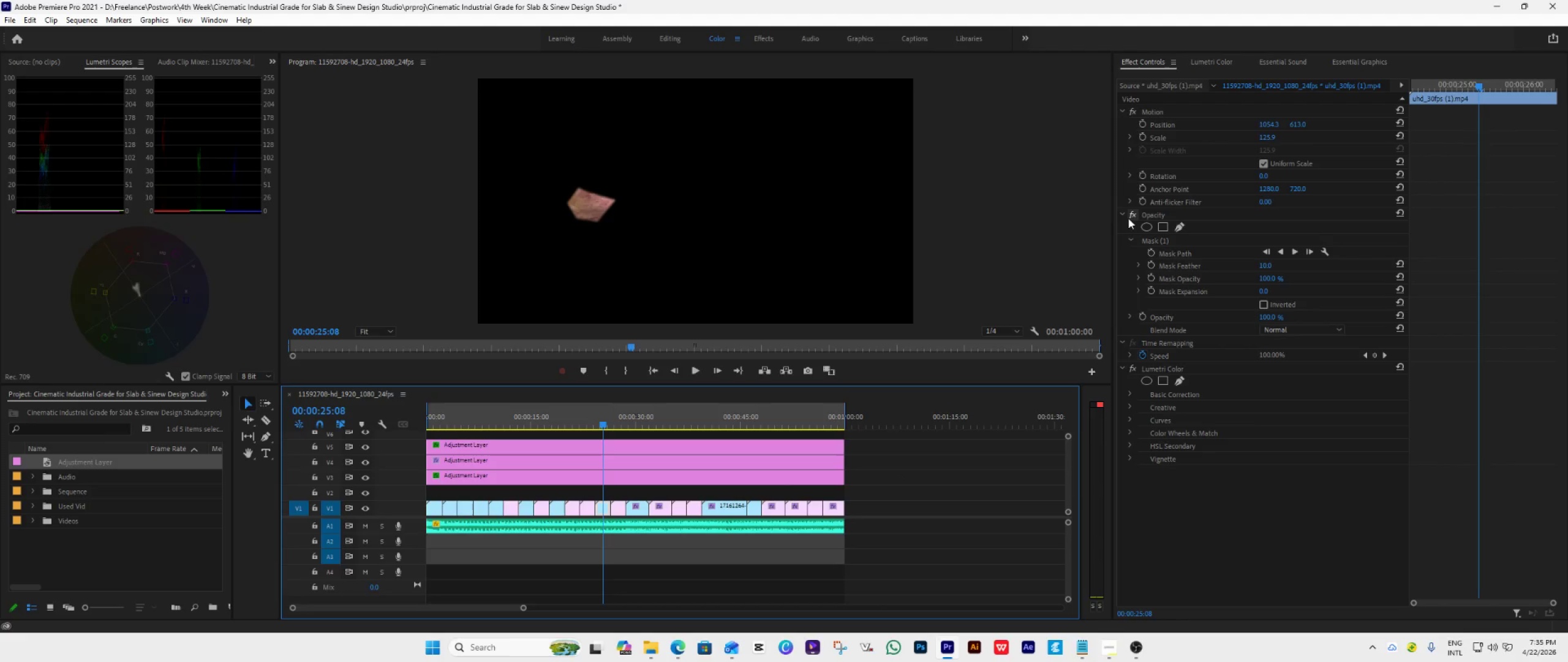 
left_click([1130, 217])
 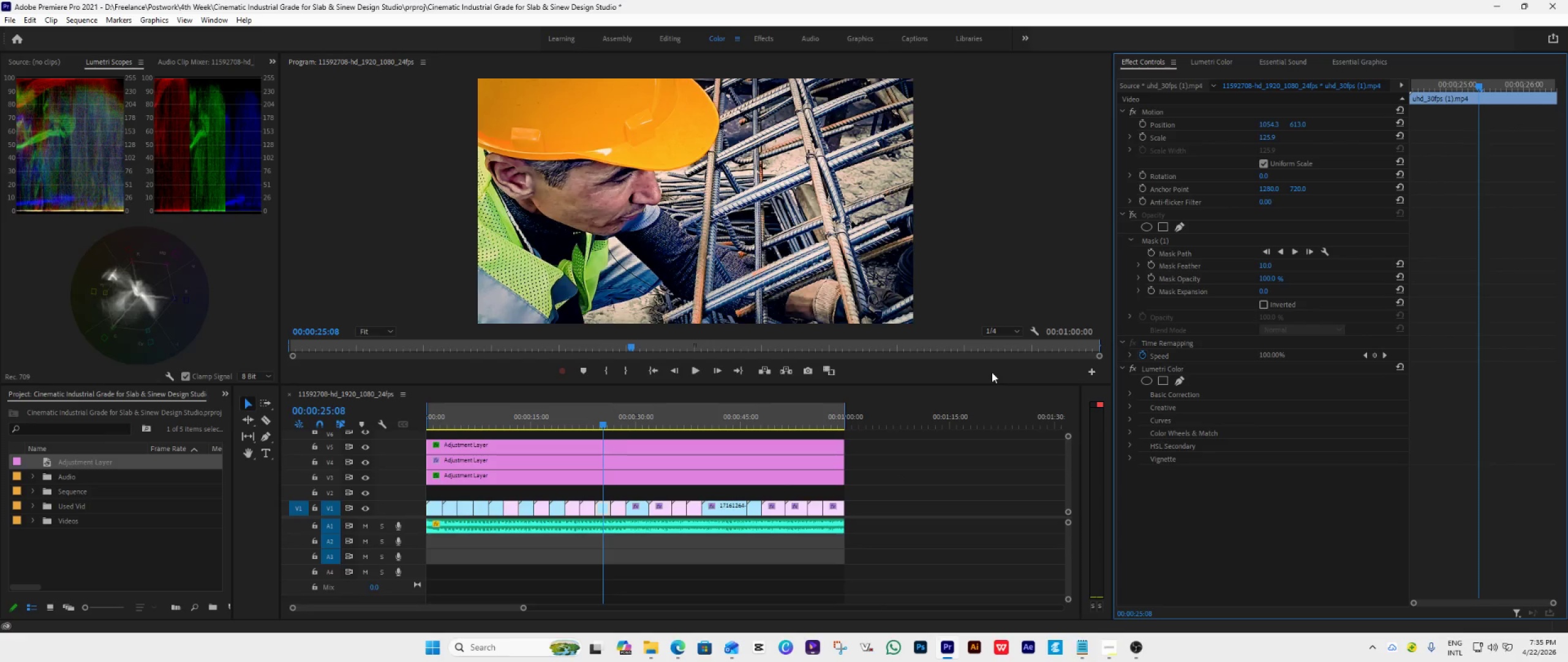 
wait(5.43)
 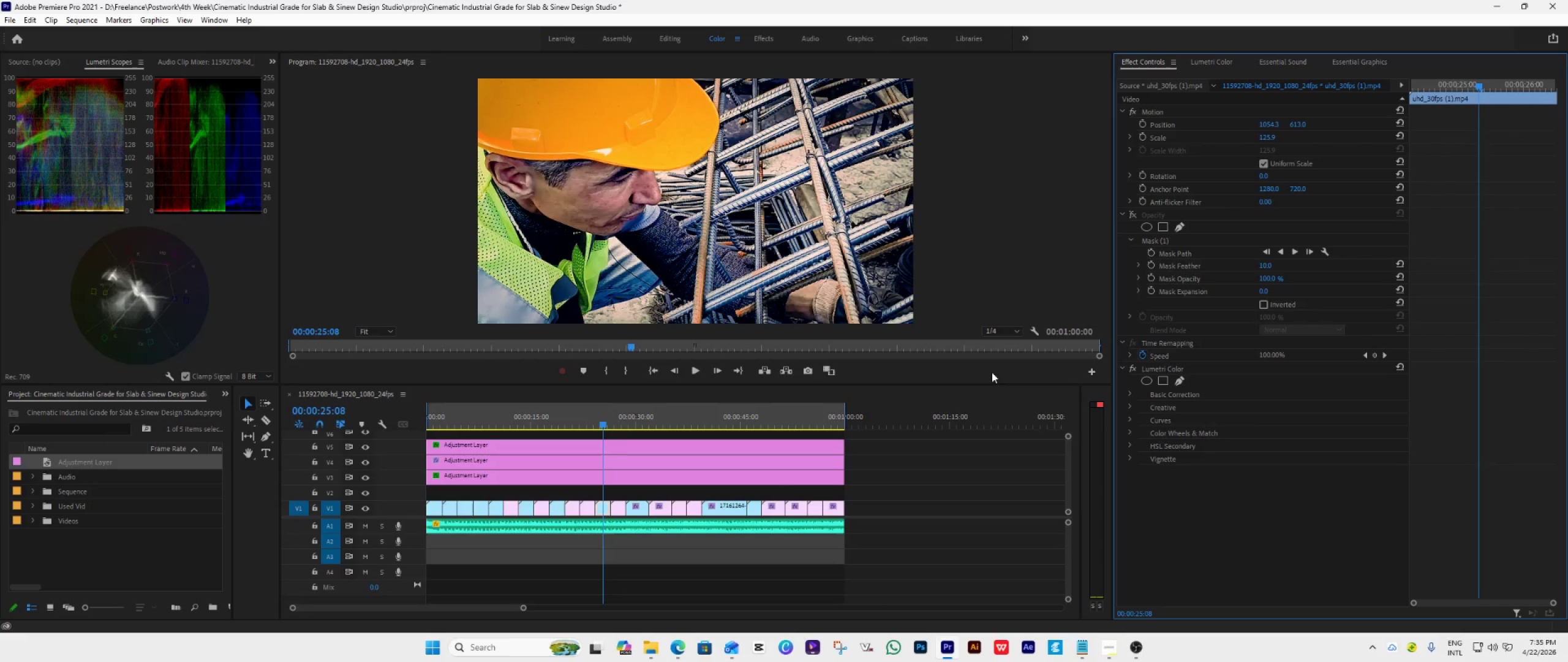 
left_click([1194, 59])
 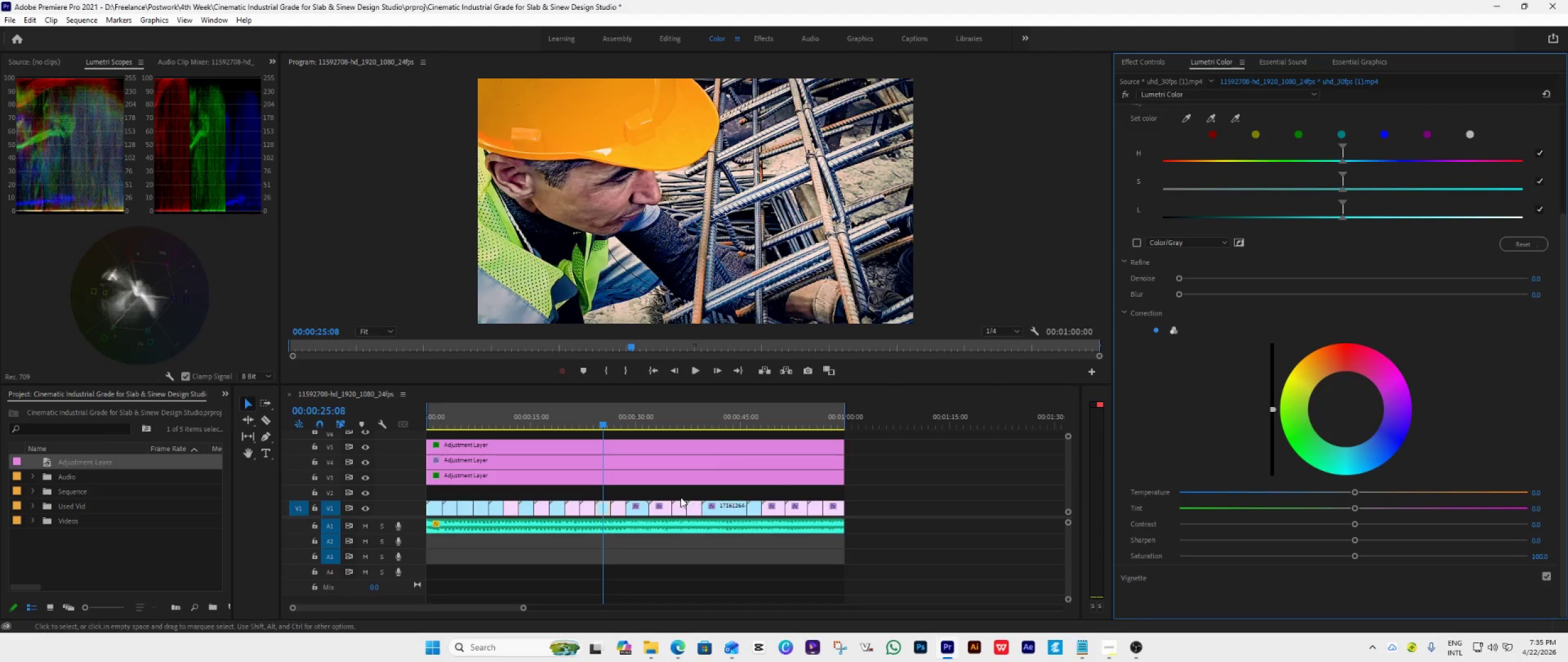 
left_click([647, 447])
 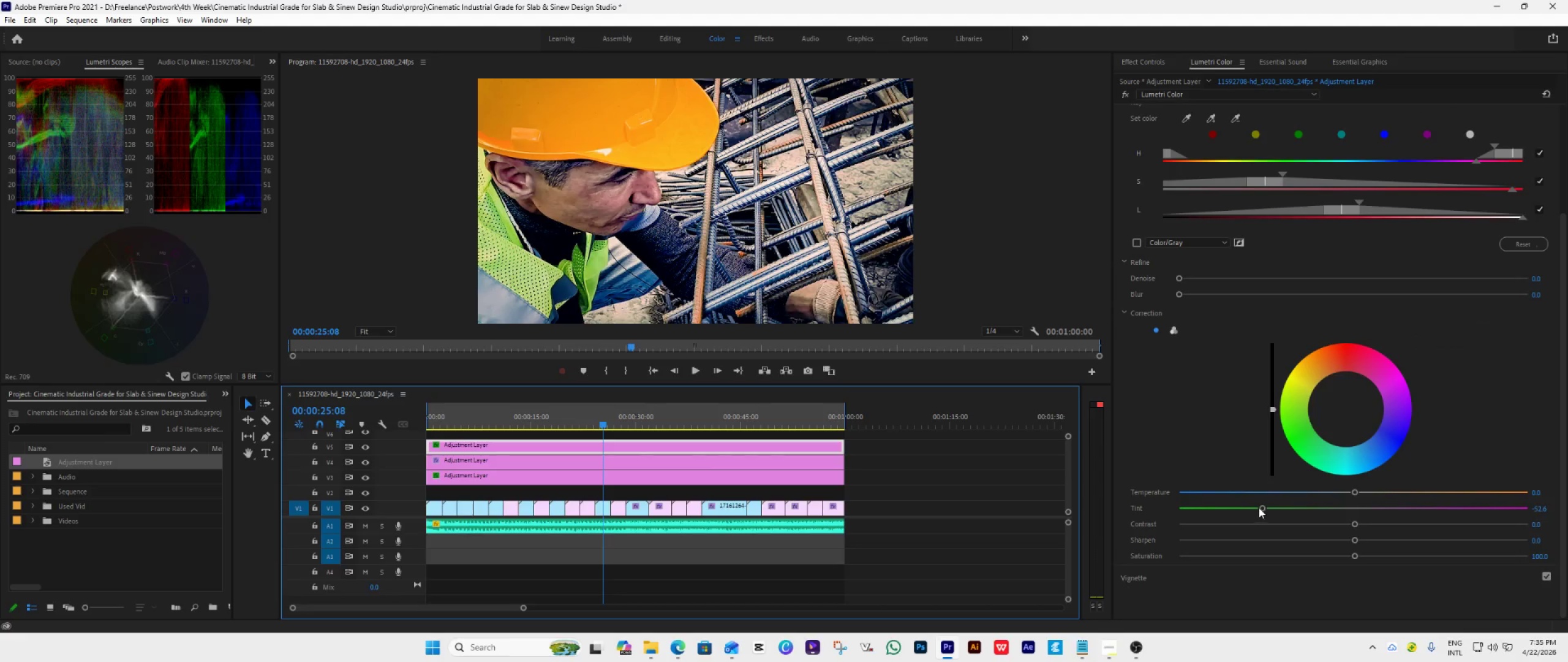 
left_click_drag(start_coordinate=[1262, 508], to_coordinate=[1325, 512])
 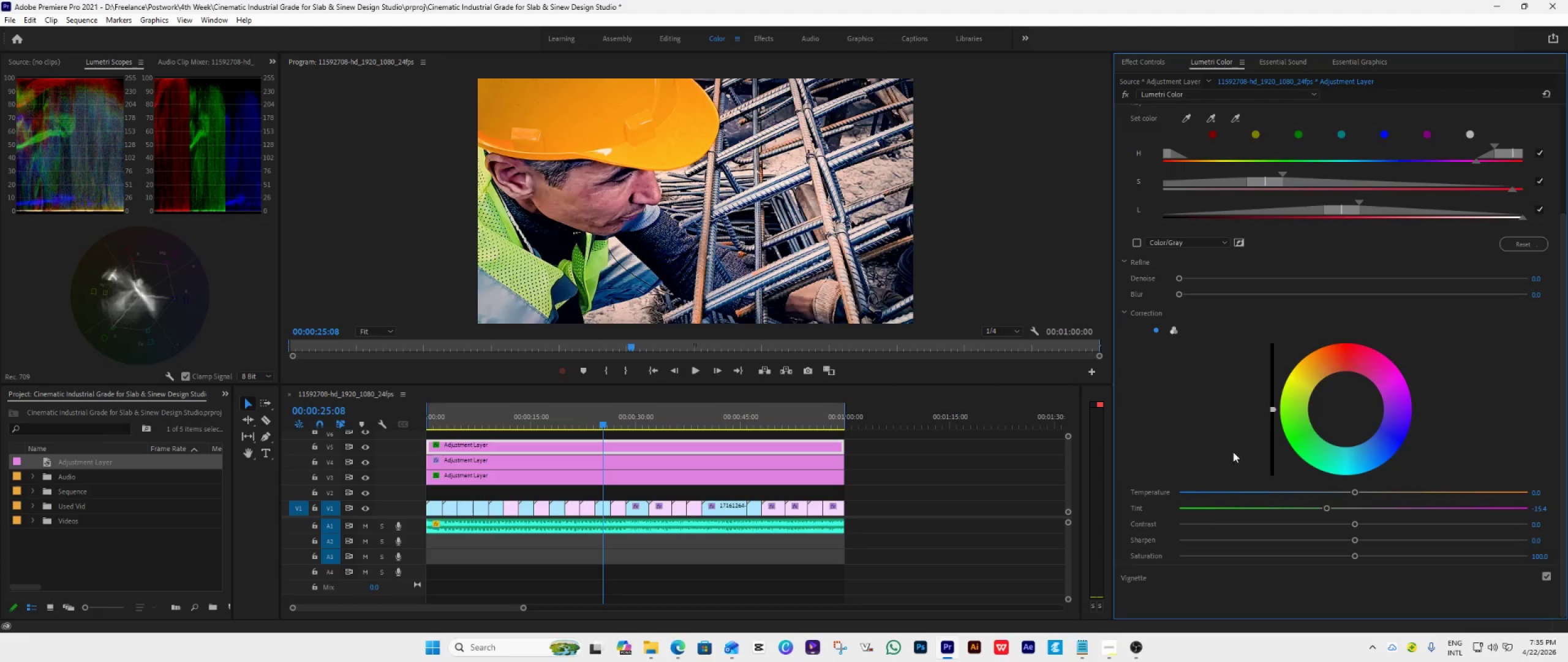 
left_click_drag(start_coordinate=[1326, 506], to_coordinate=[1343, 512])
 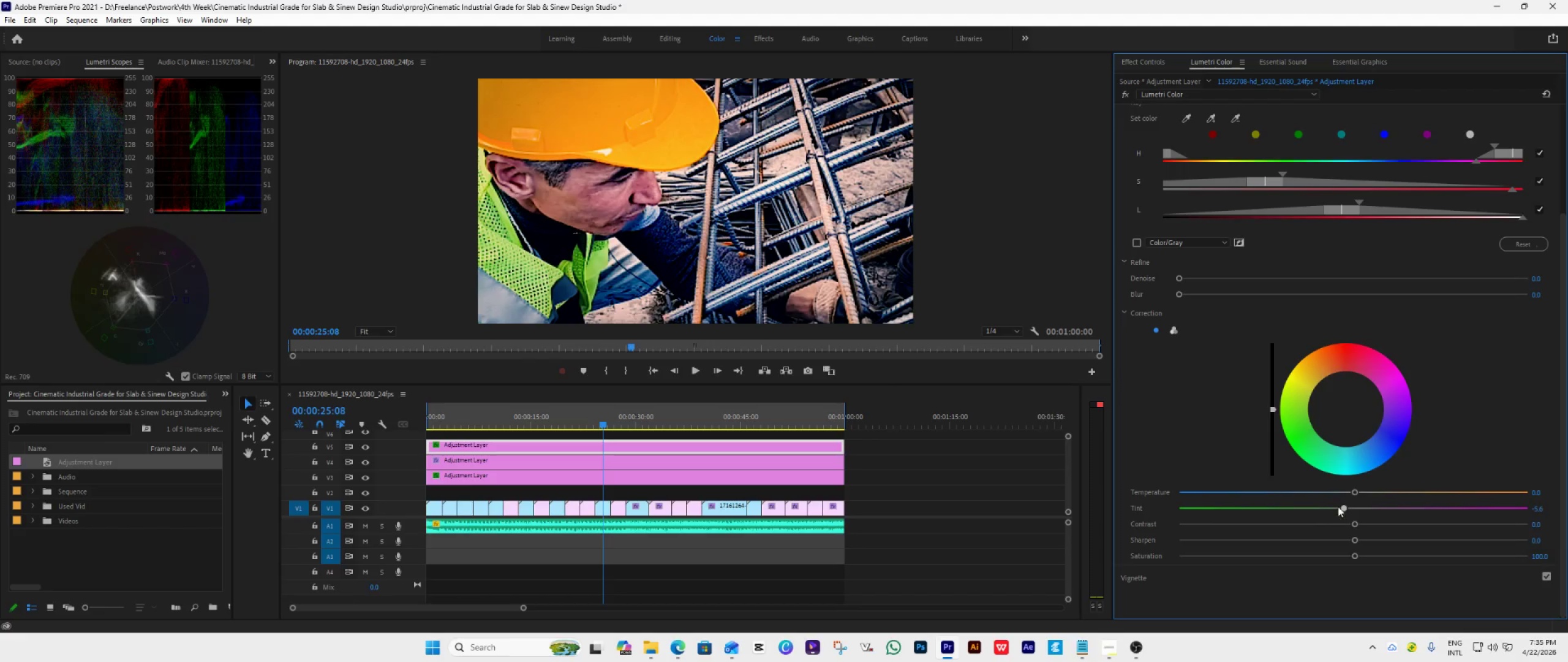 
double_click([1343, 512])
 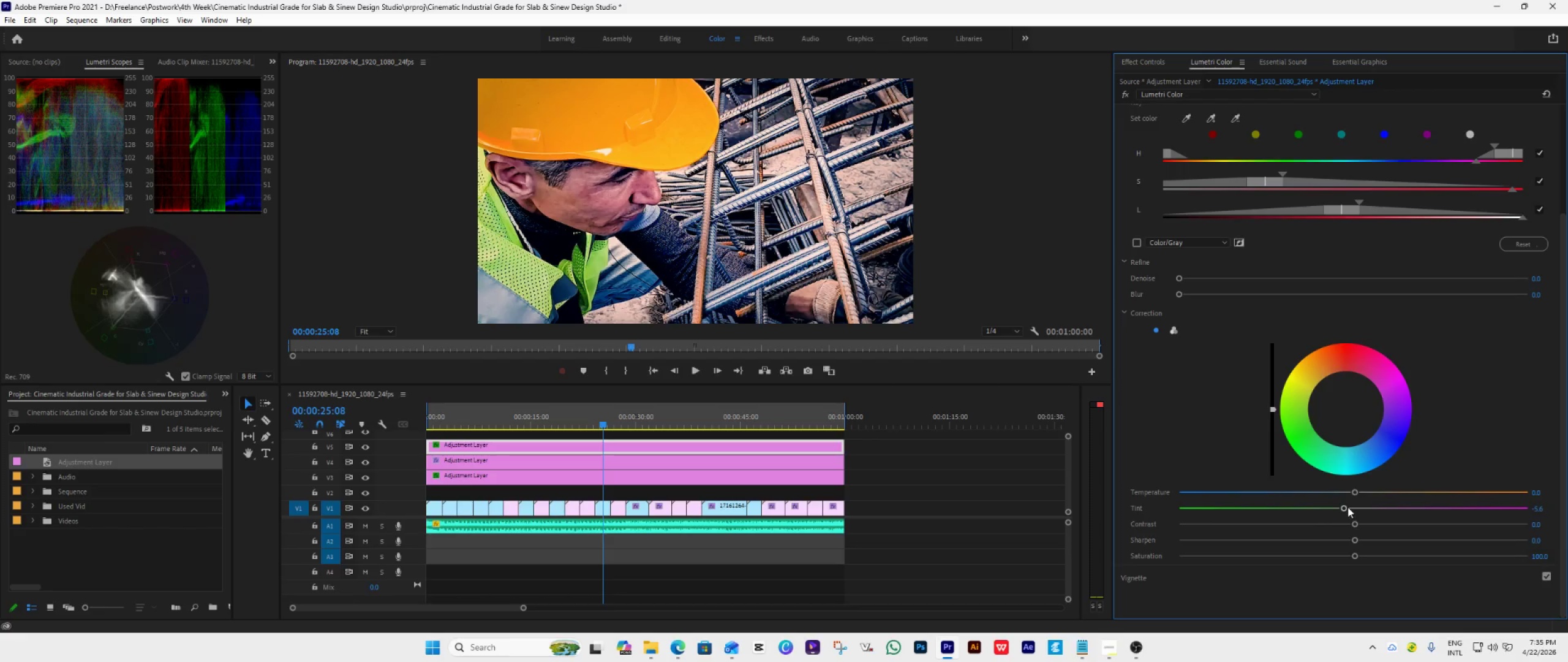 
left_click_drag(start_coordinate=[1344, 506], to_coordinate=[1338, 509])
 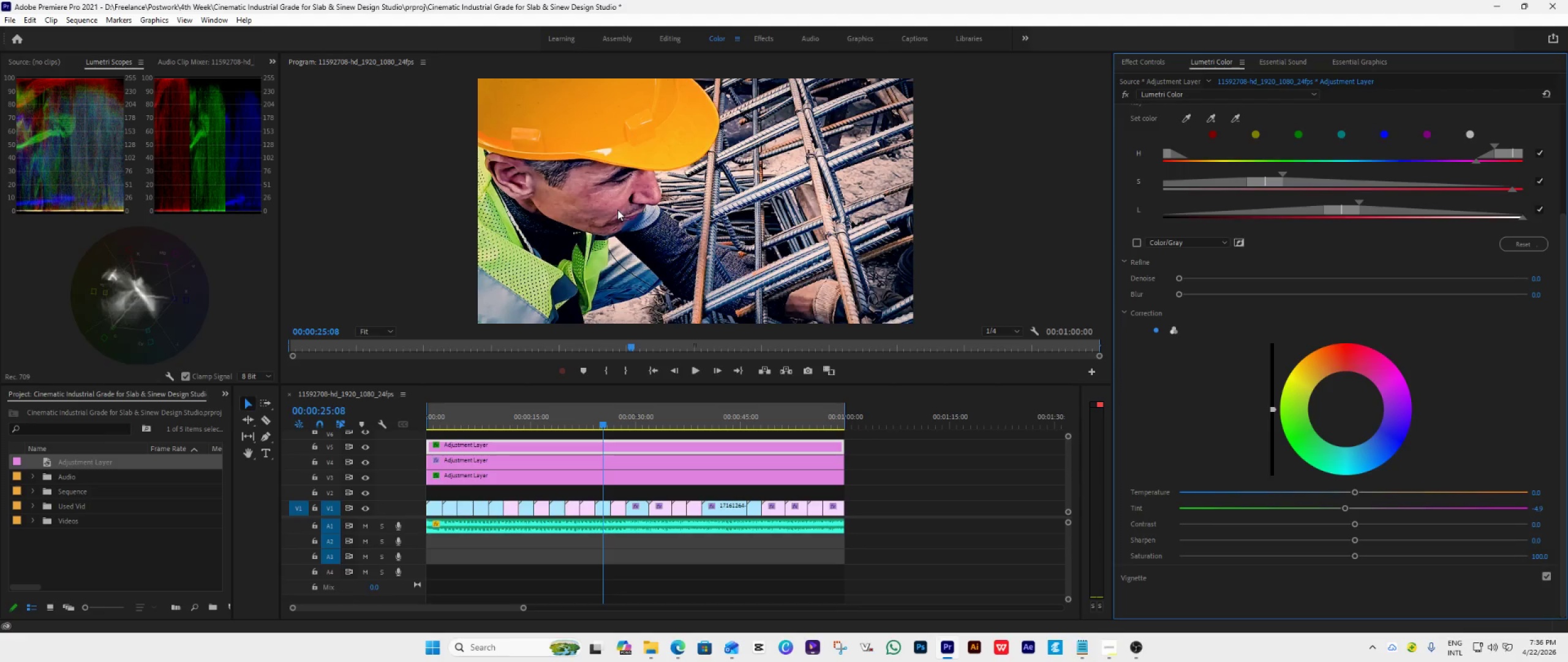 
wait(22.46)
 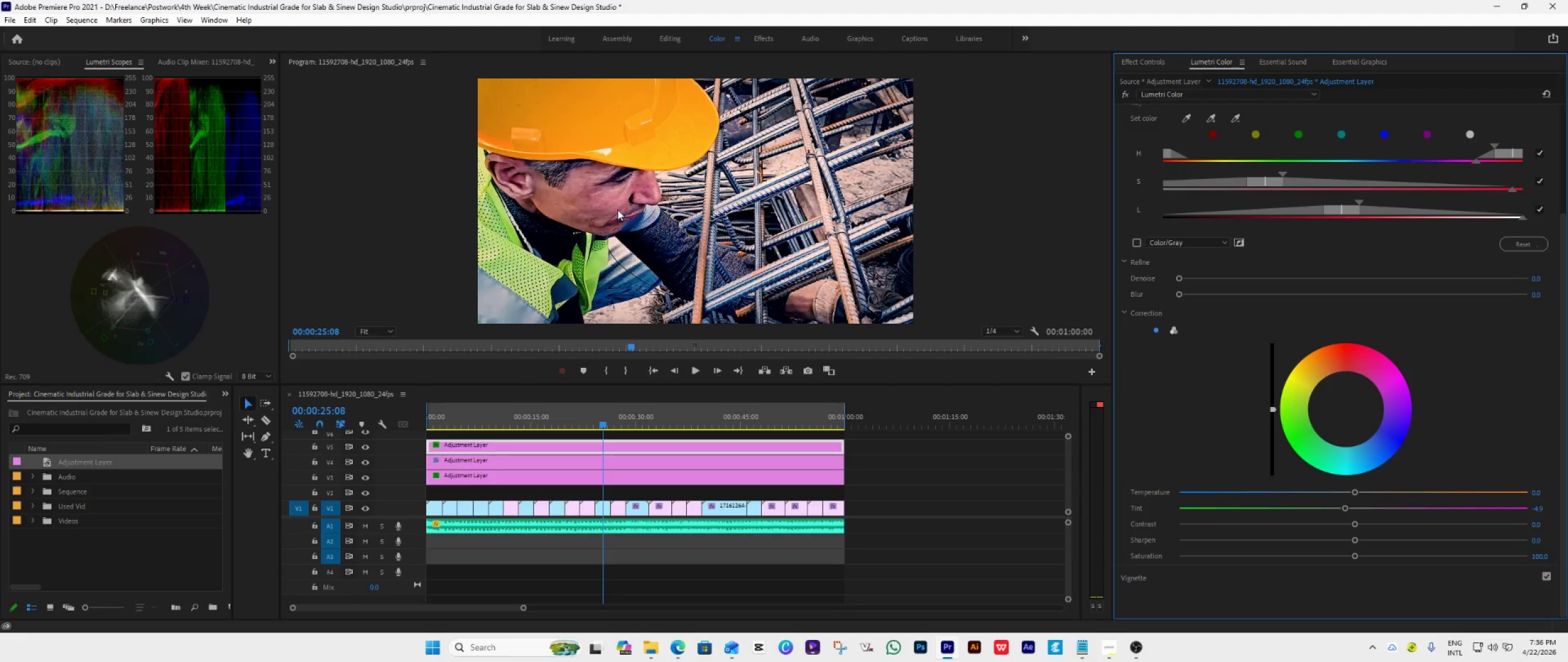 
left_click_drag(start_coordinate=[1344, 413], to_coordinate=[1335, 311])
 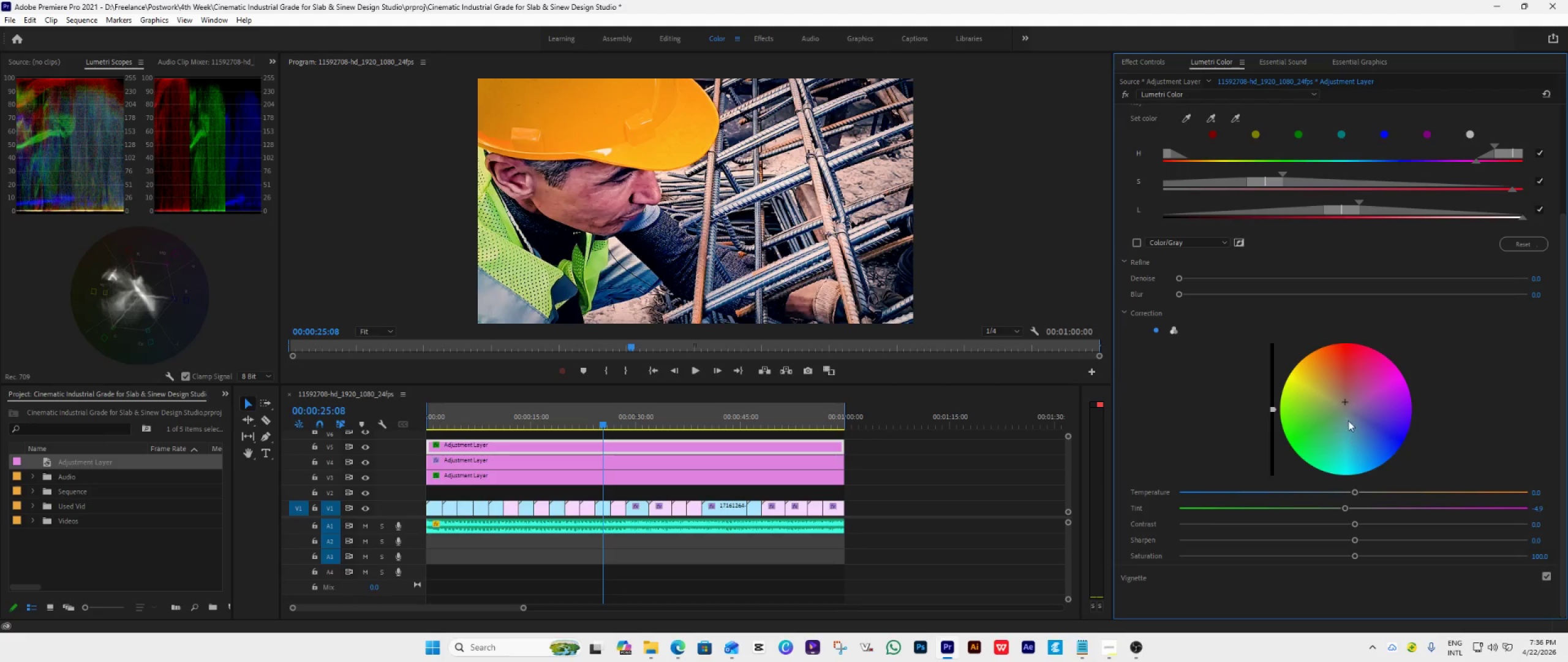 
left_click_drag(start_coordinate=[1341, 401], to_coordinate=[1371, 366])
 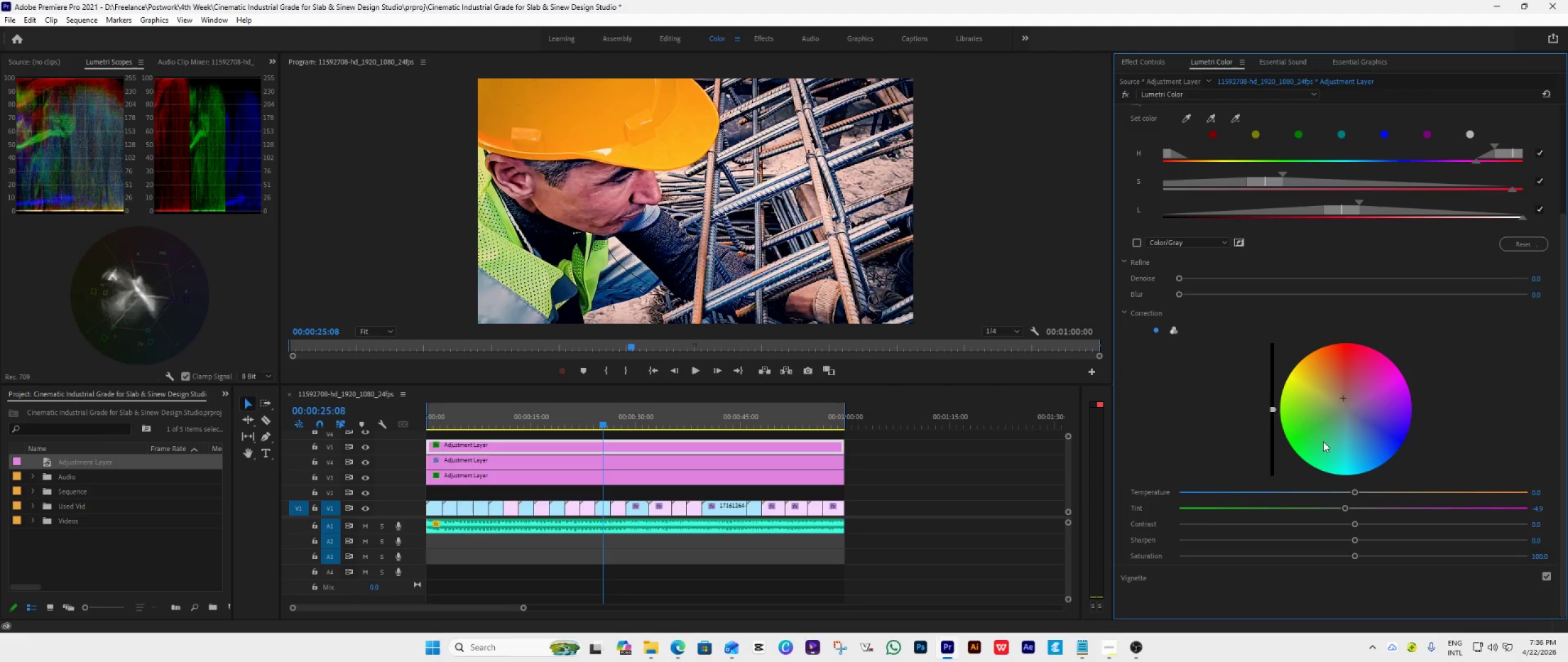 
wait(5.18)
 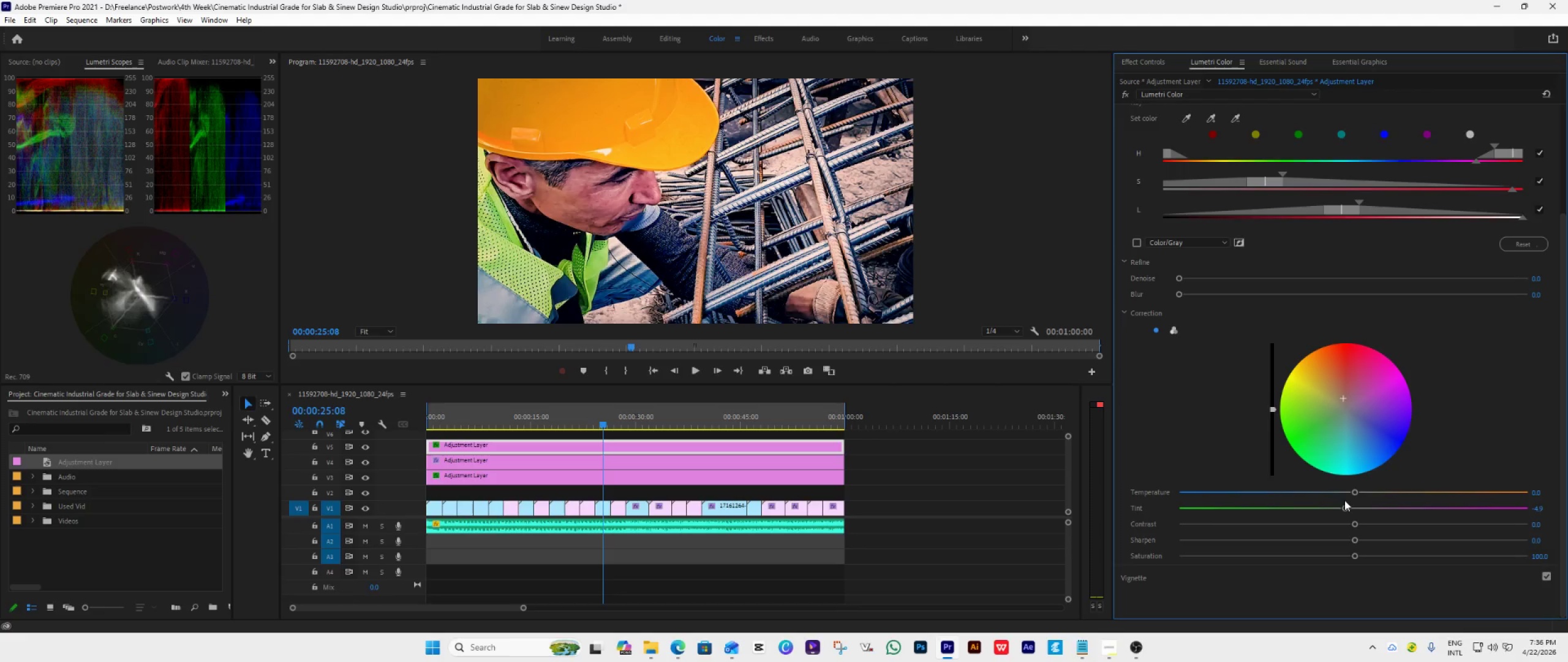 
left_click([1136, 245])
 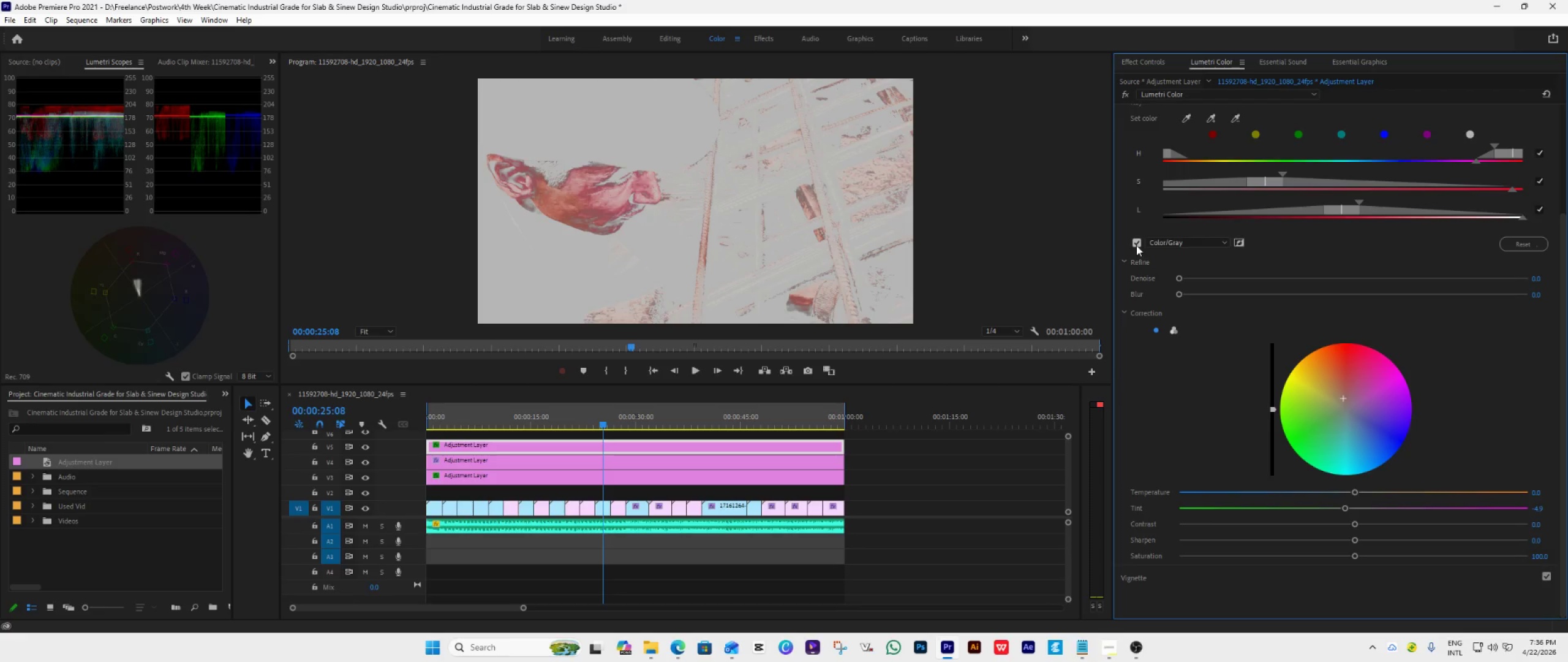 
double_click([1136, 245])
 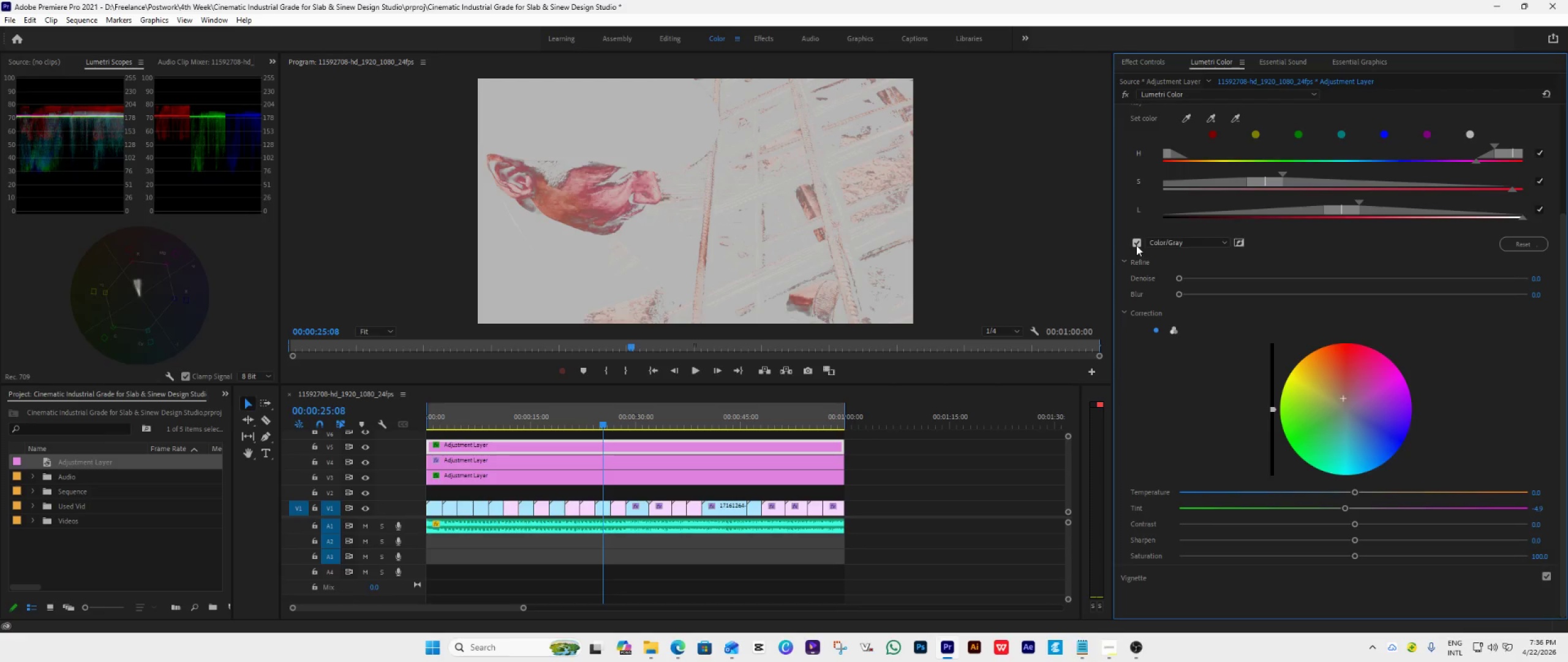 
left_click([1136, 240])
 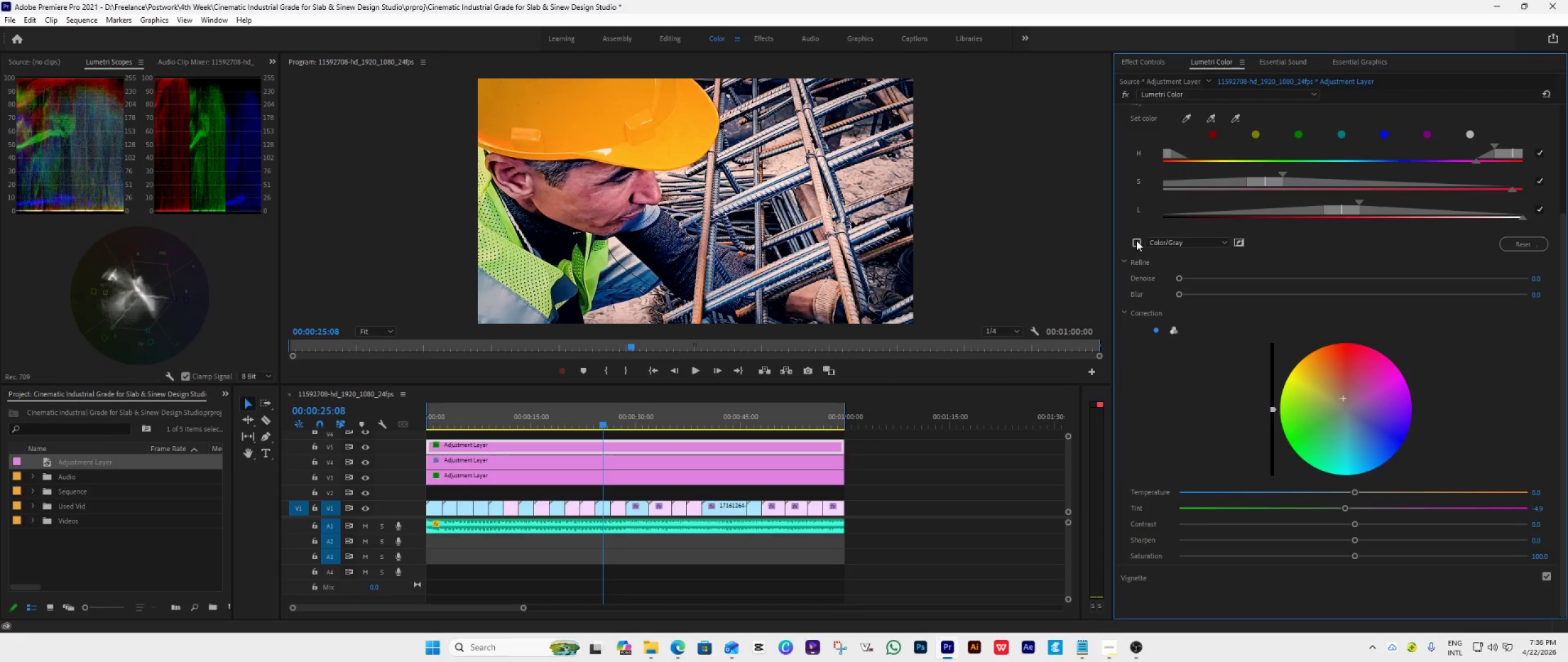 
left_click([1136, 240])
 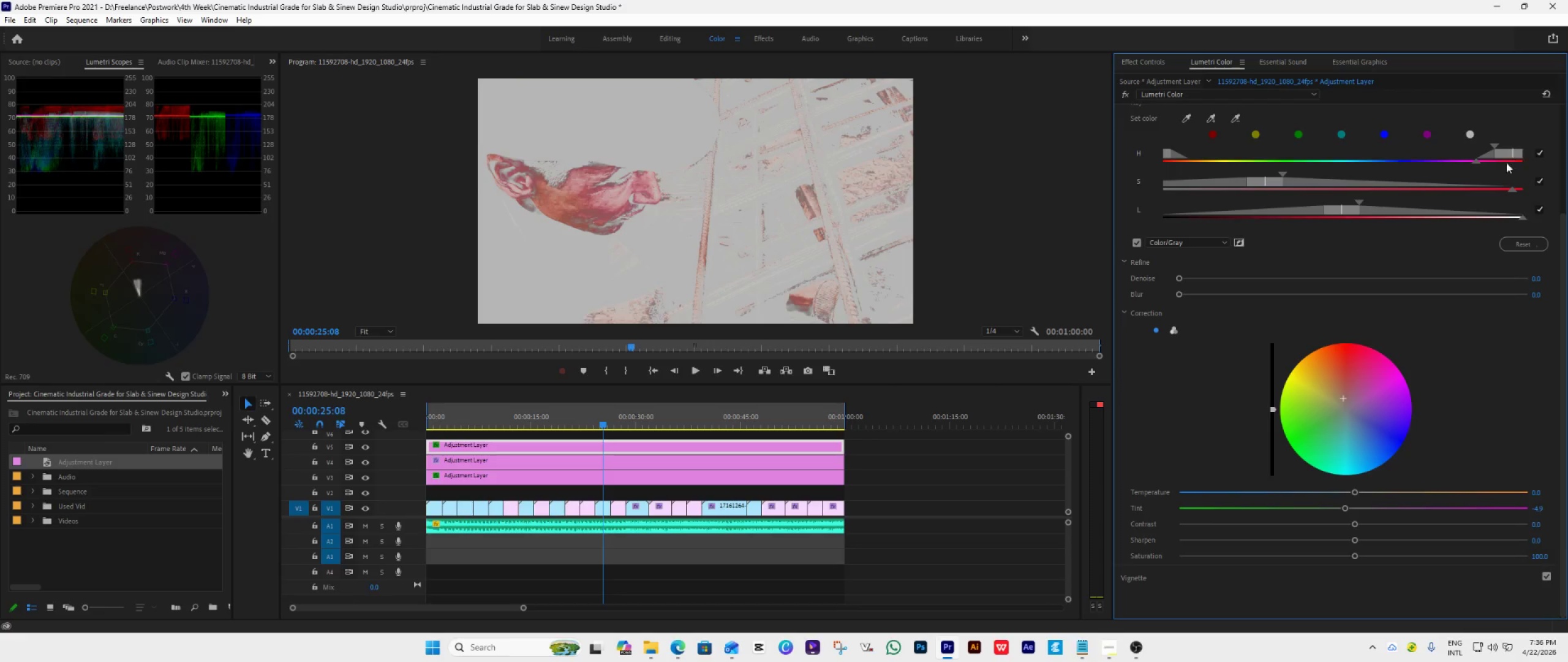 
left_click_drag(start_coordinate=[1476, 162], to_coordinate=[1442, 198])
 